 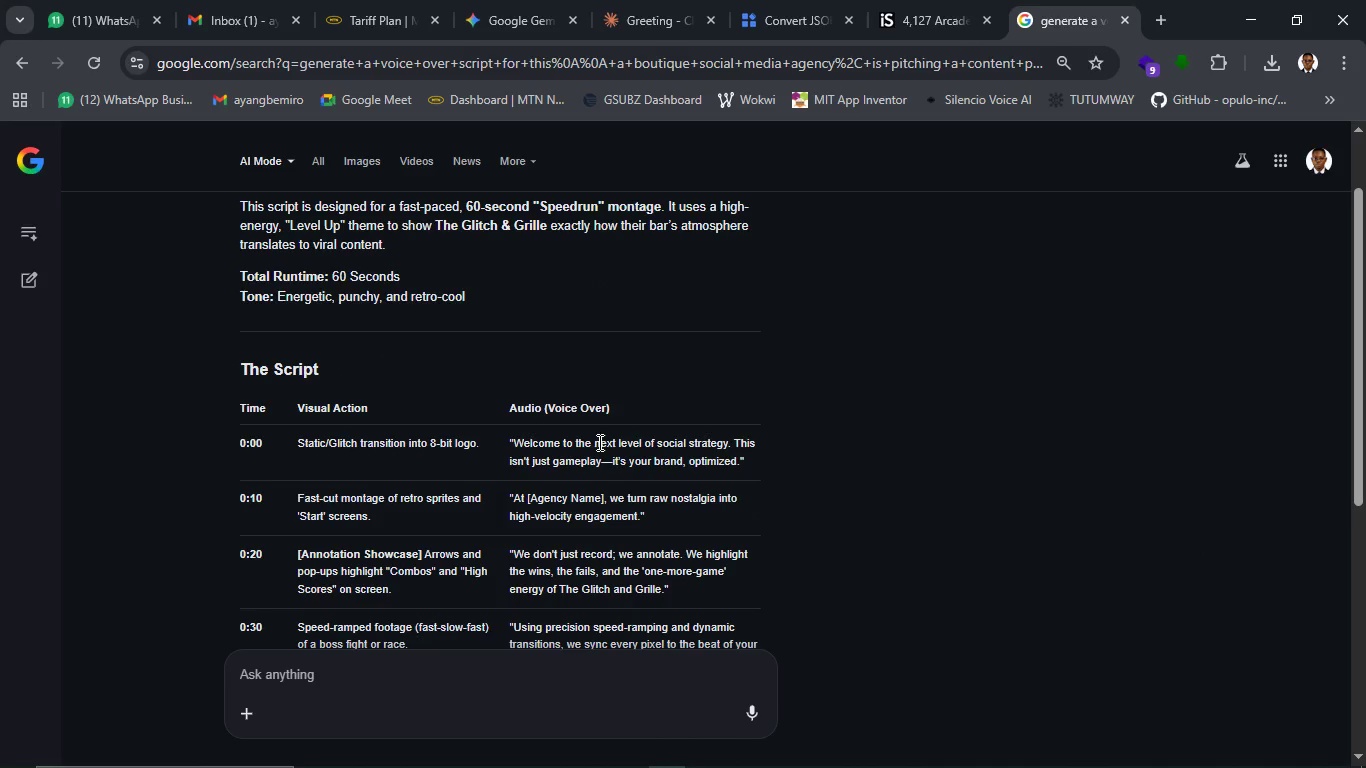 
left_click([589, 658])
 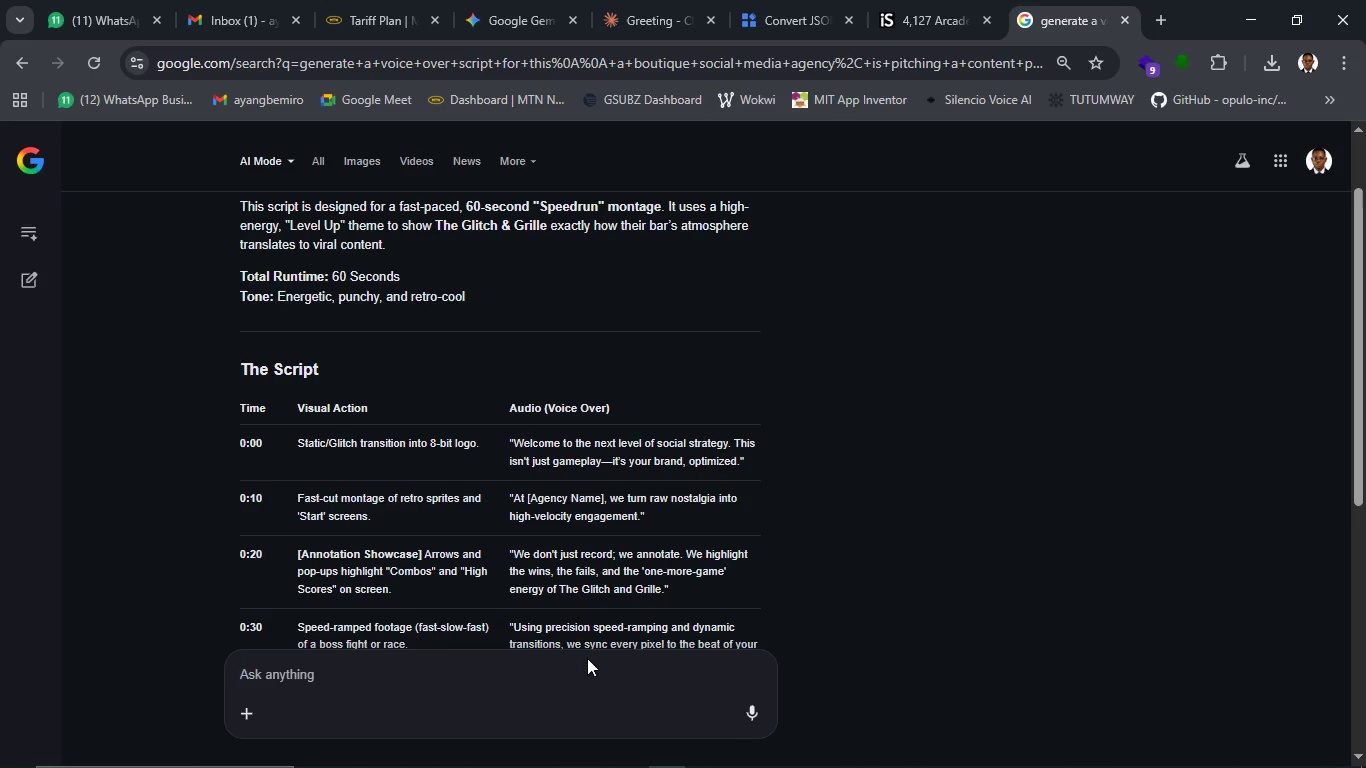 
type(do not make the script advitising the agency, instead make it advertise the game ceb)
key(Backspace)
type(nter)
 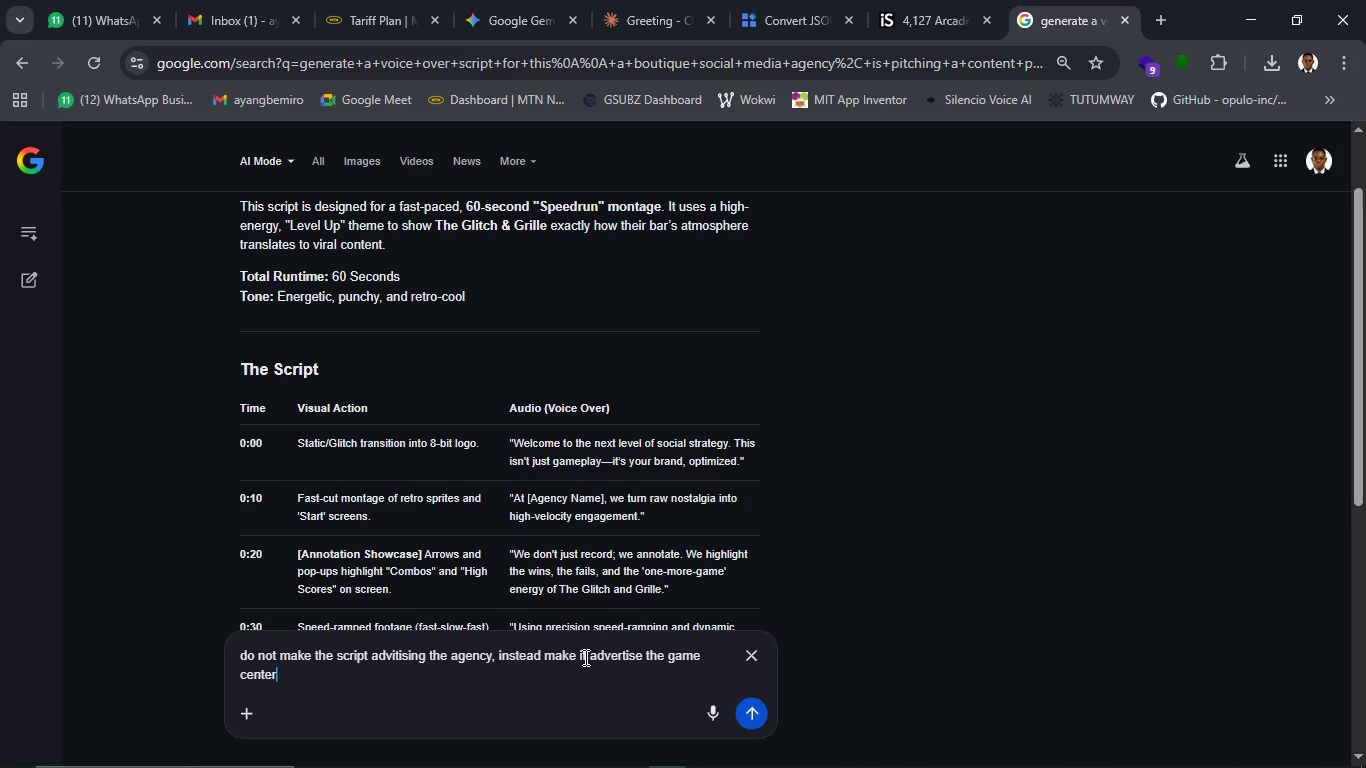 
key(Enter)
 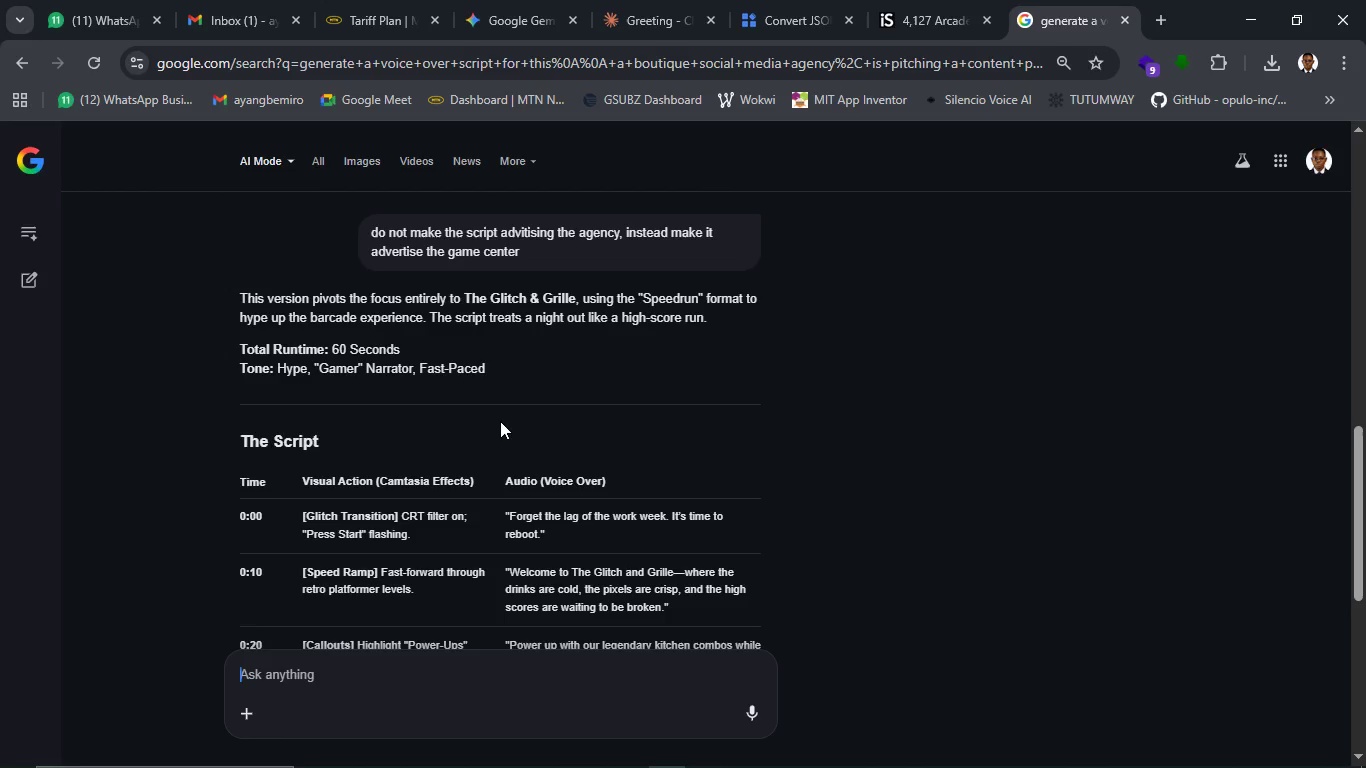 
wait(6.67)
 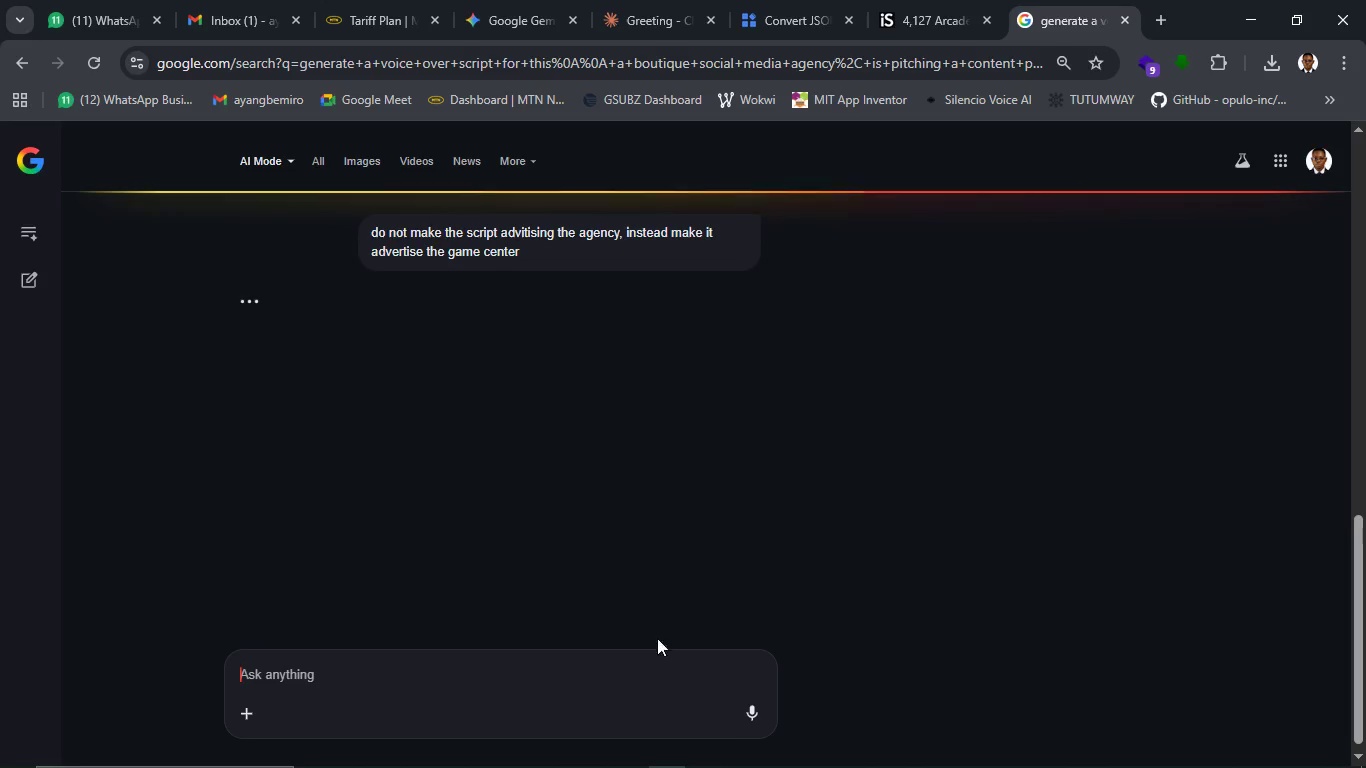 
scroll: coordinate [471, 471], scroll_direction: down, amount: 1.0
 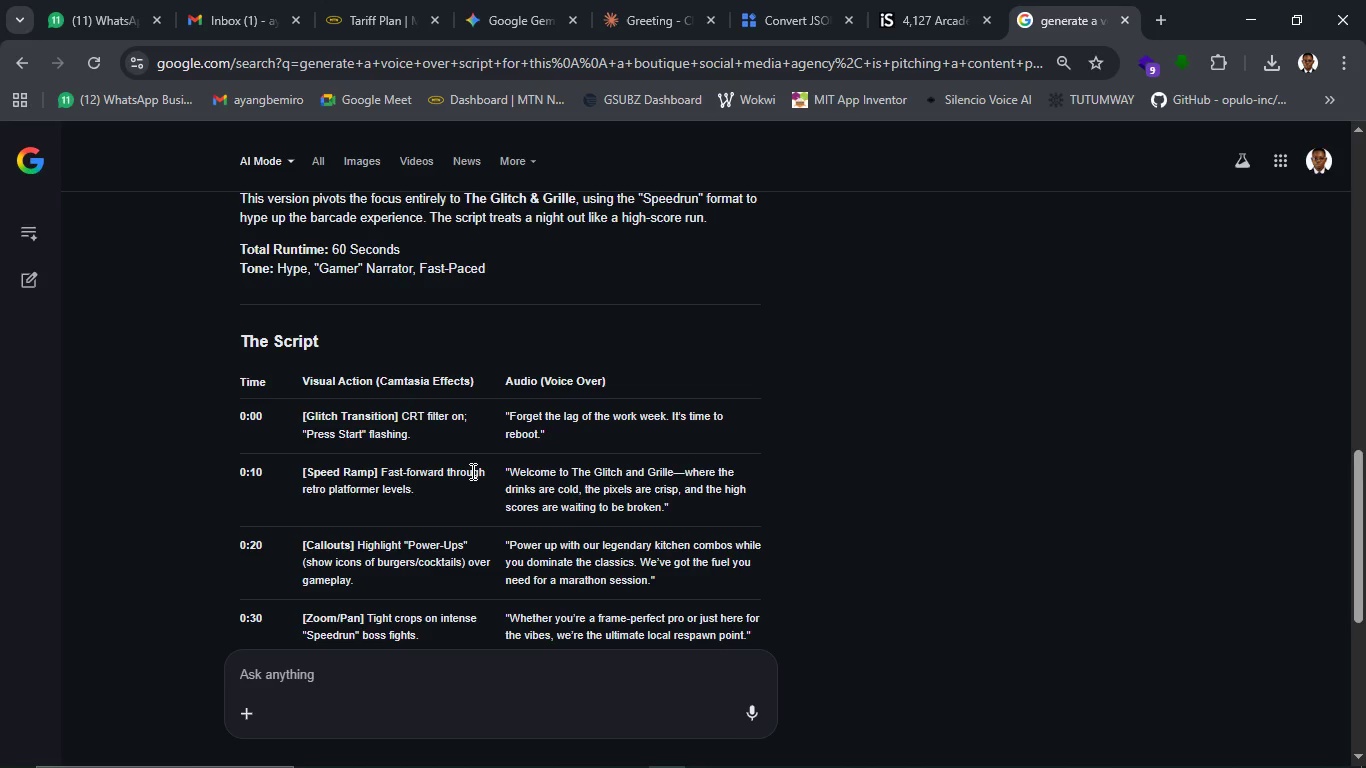 
wait(10.6)
 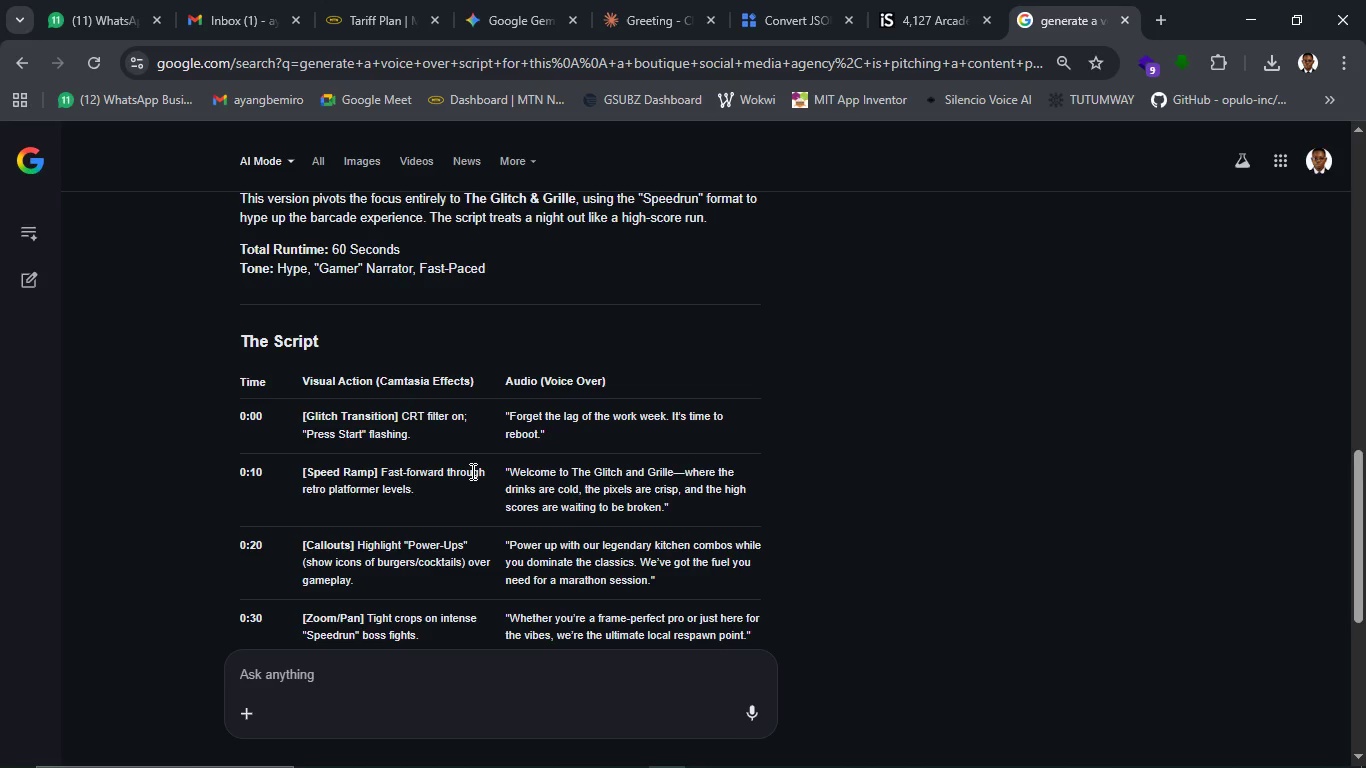 
scroll: coordinate [542, 505], scroll_direction: down, amount: 3.0
 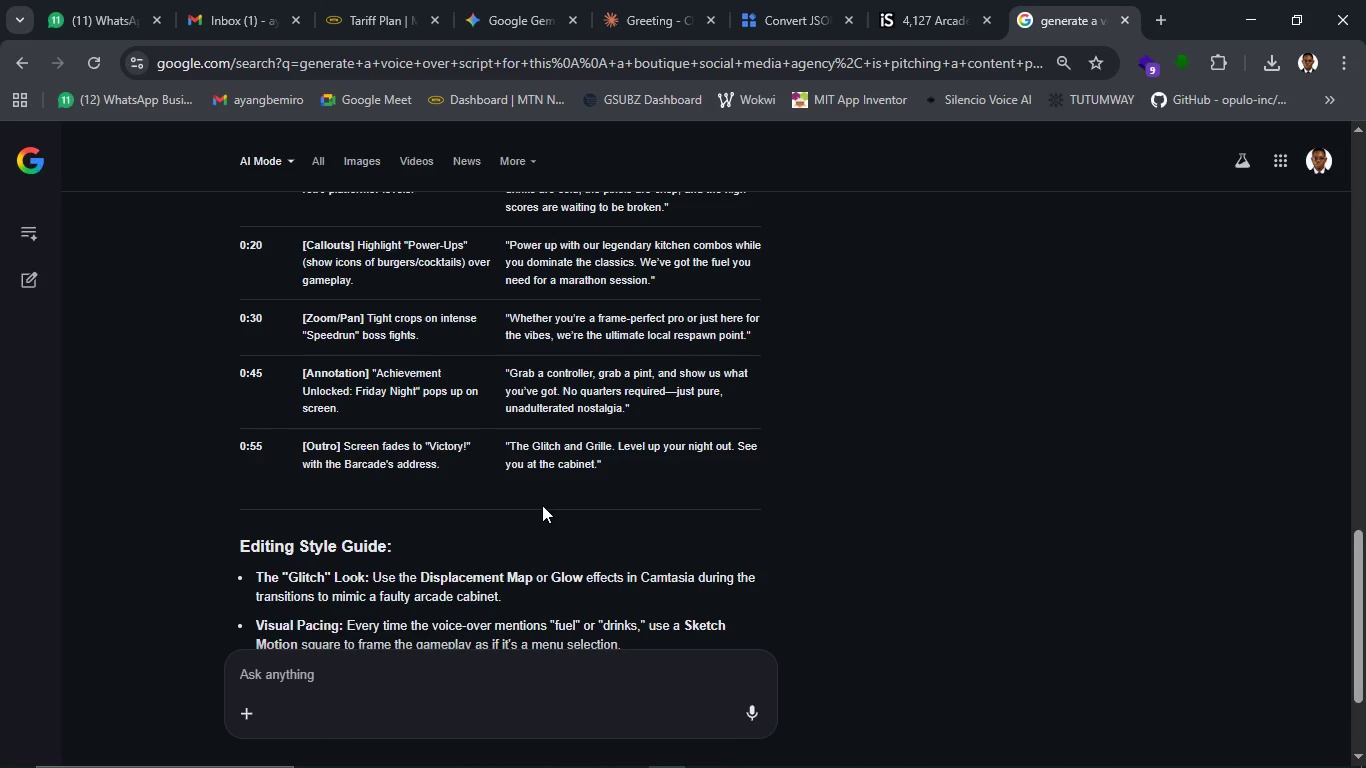 
scroll: coordinate [542, 505], scroll_direction: up, amount: 2.0
 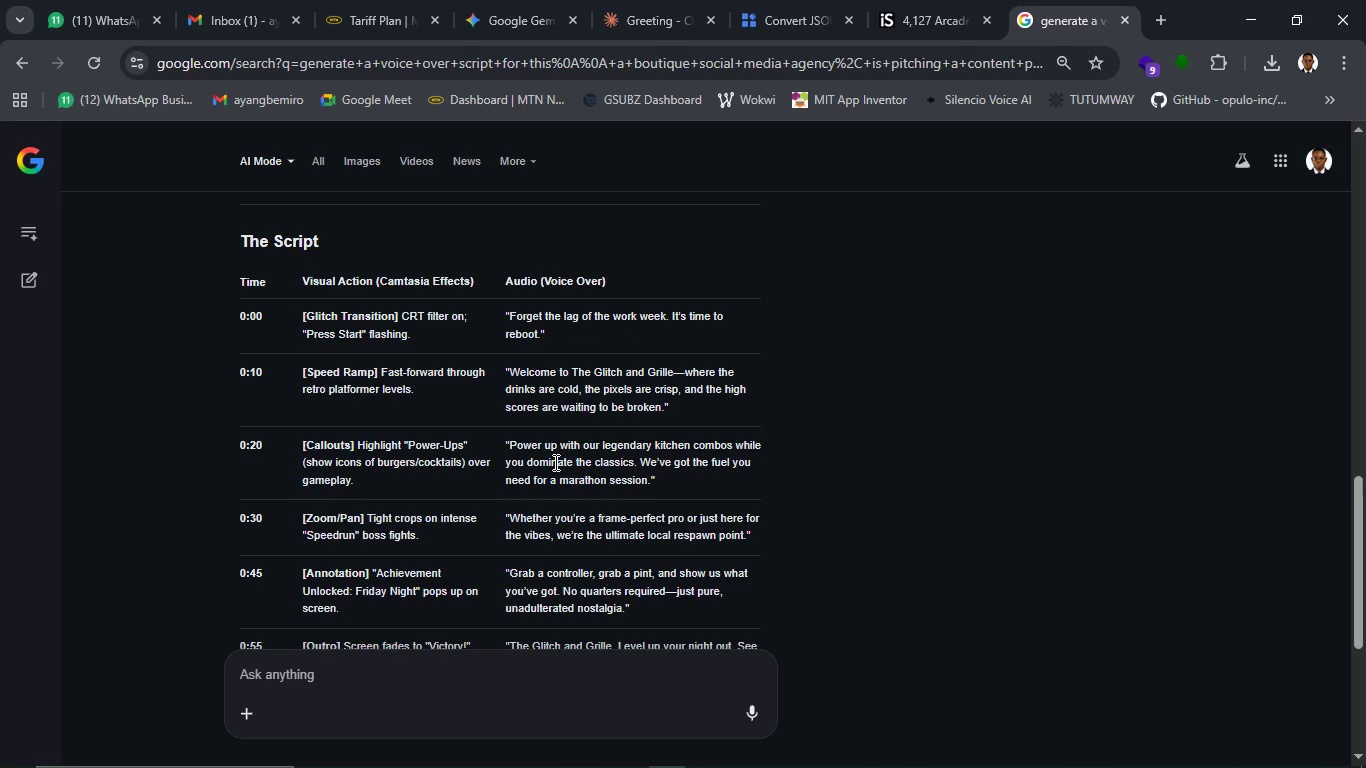 
wait(6.49)
 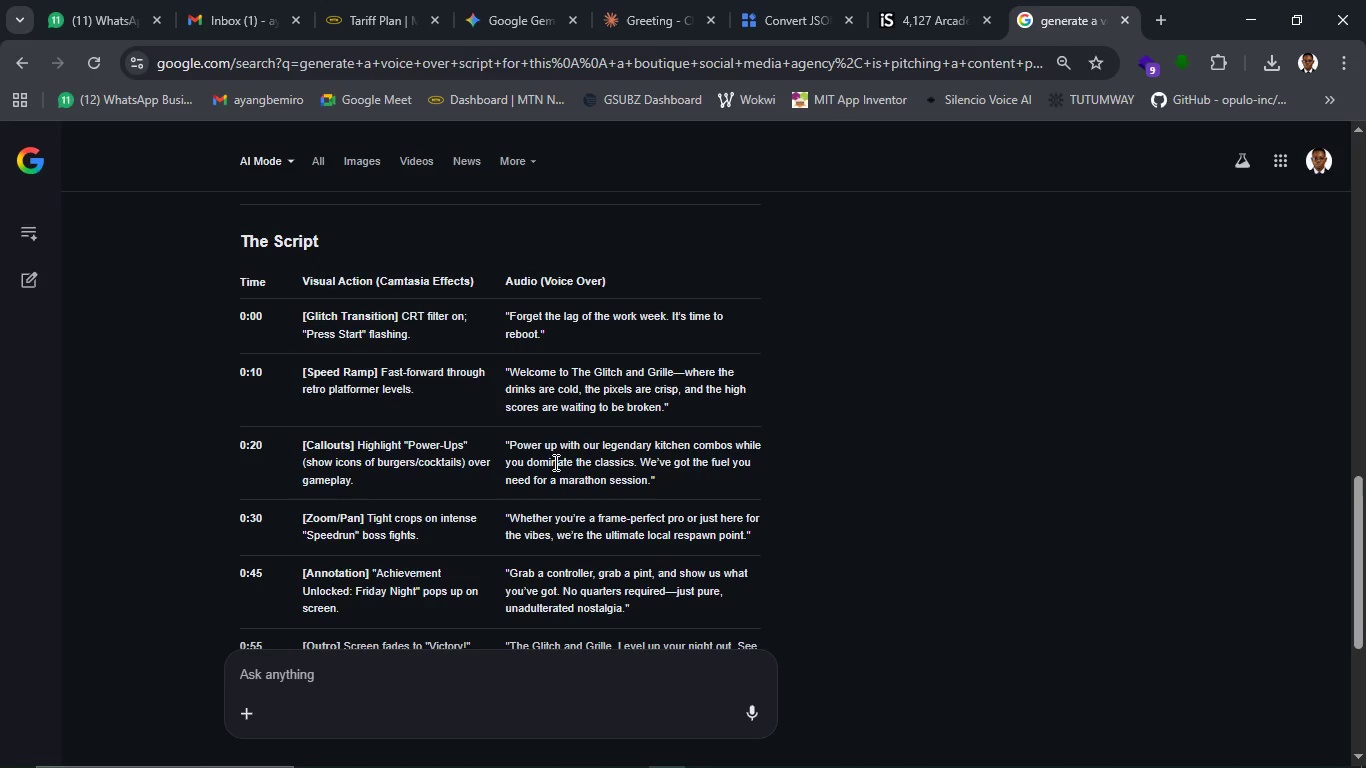 
scroll: coordinate [554, 462], scroll_direction: none, amount: 0.0
 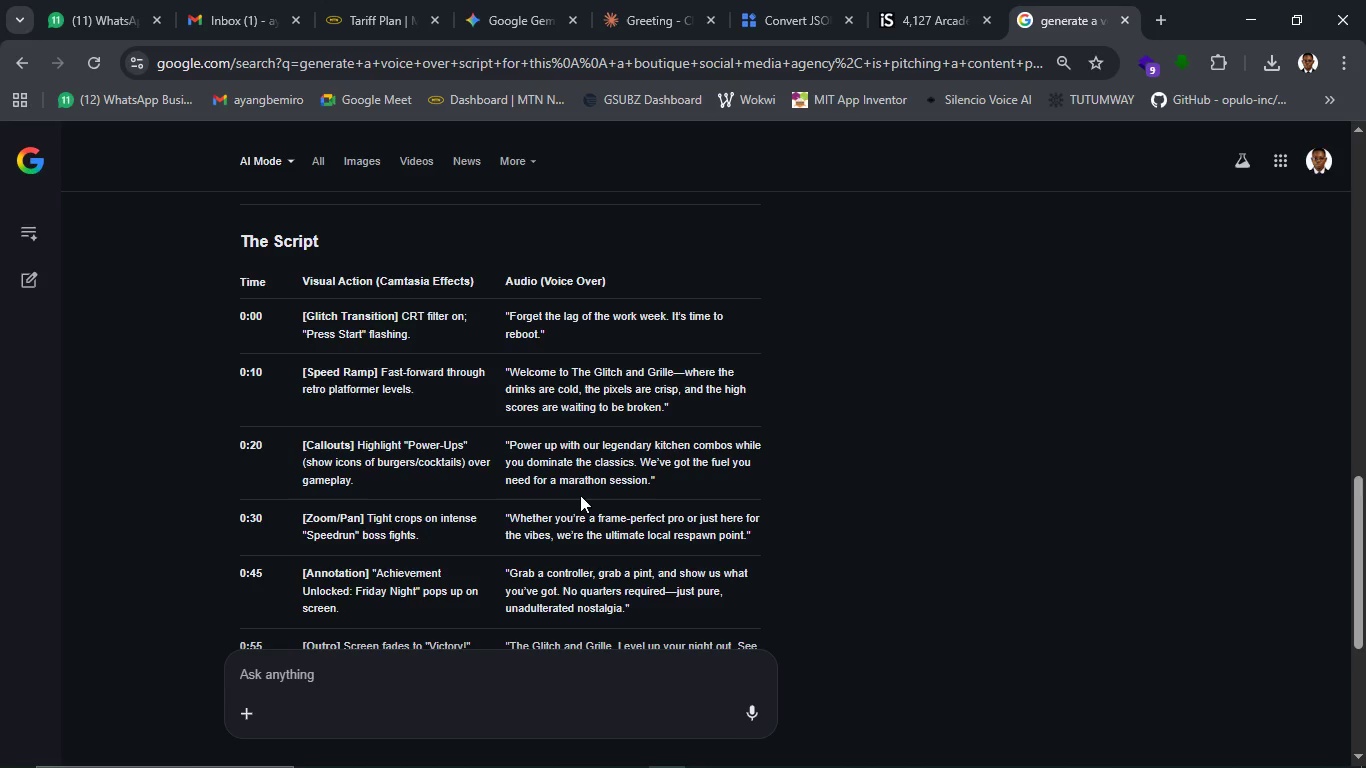 
wait(8.64)
 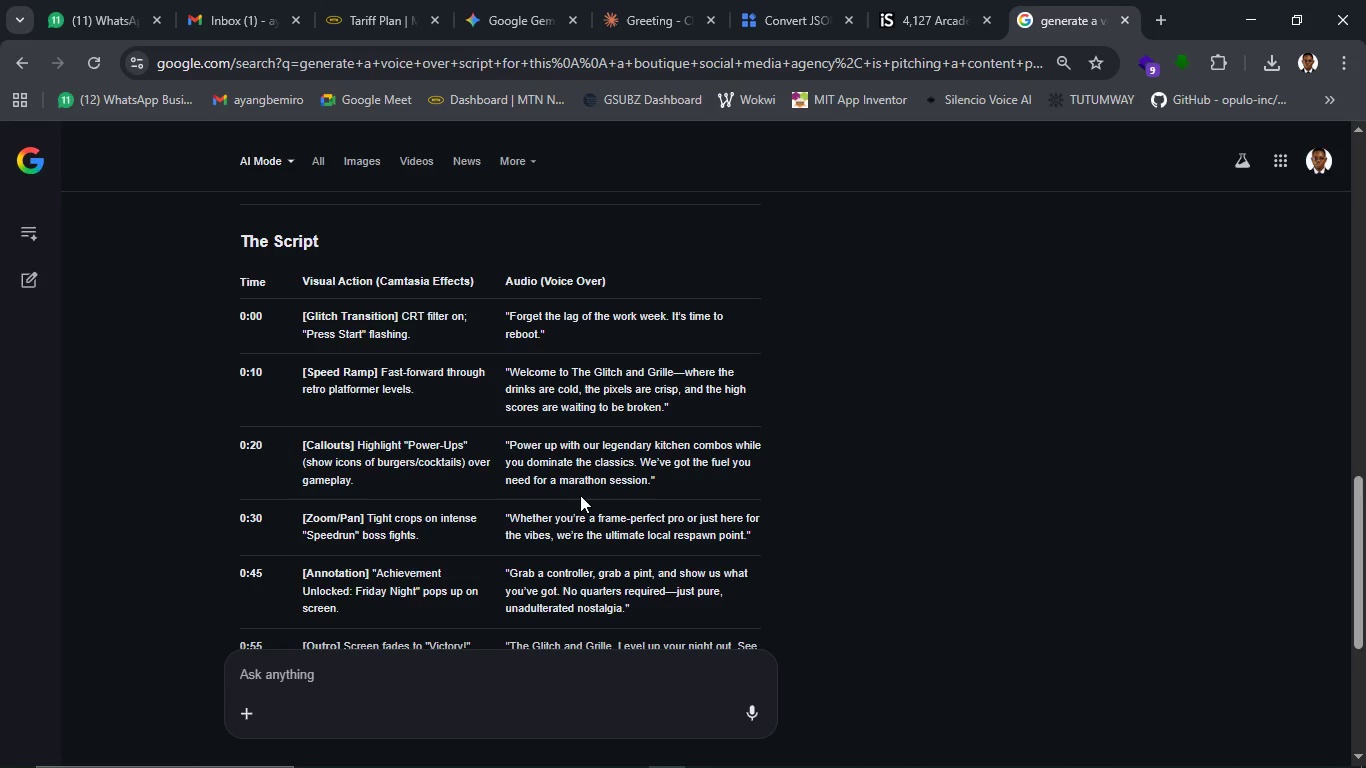 
left_click([560, 648])
 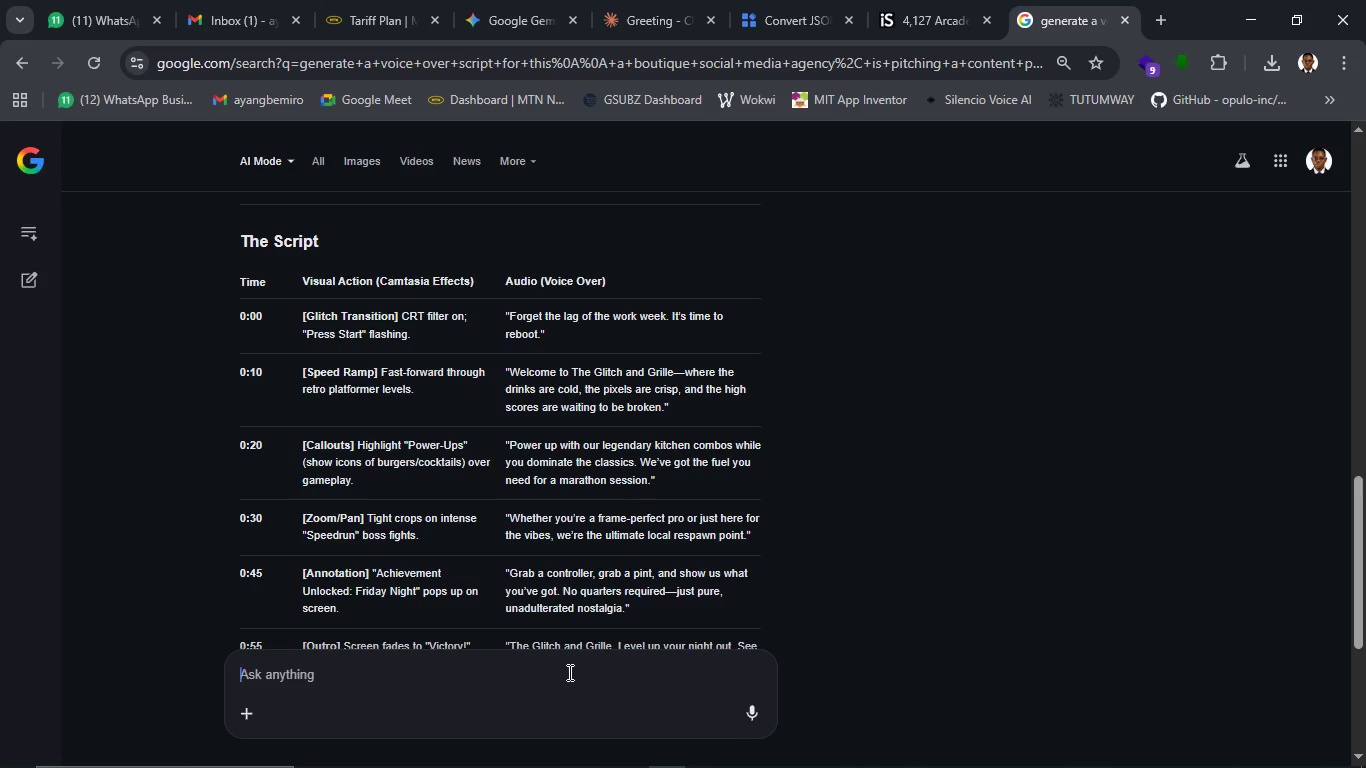 
left_click([568, 672])
 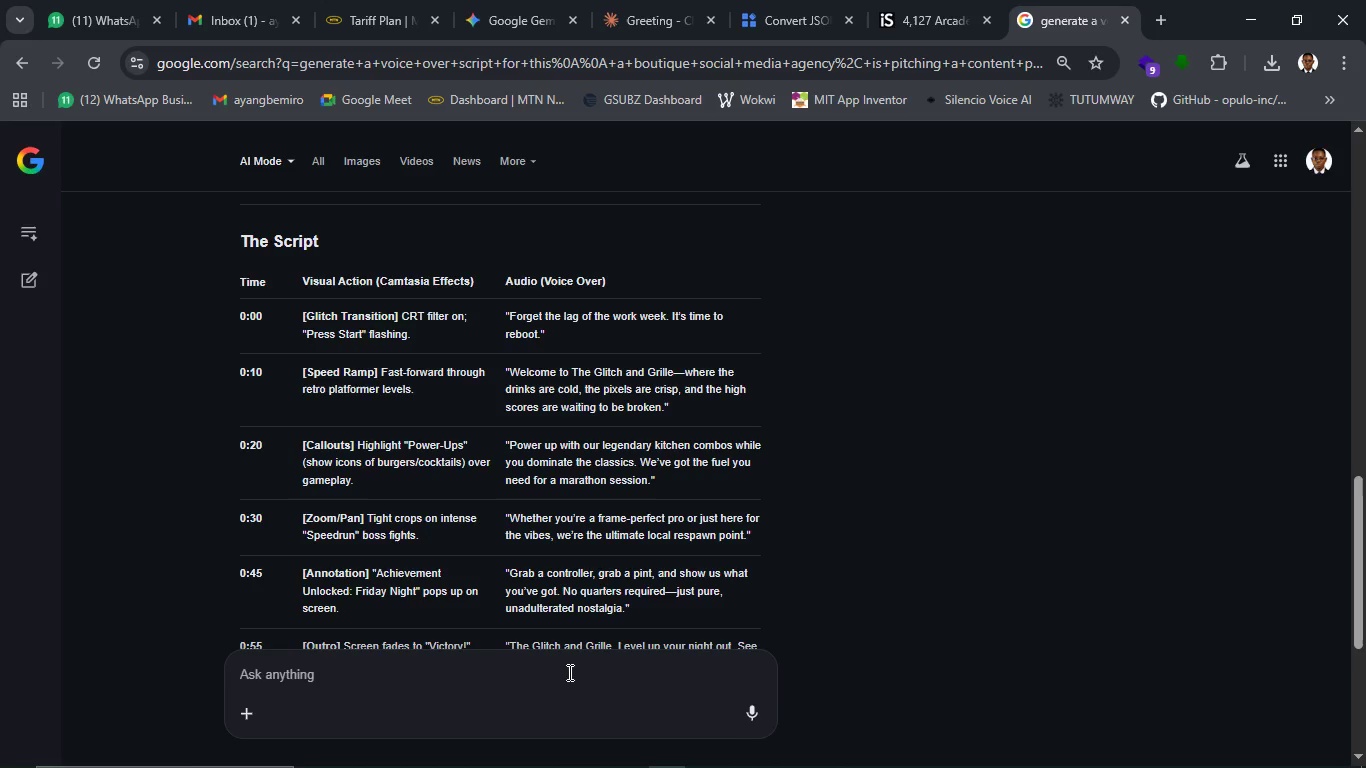 
type(make it game focus not food)
 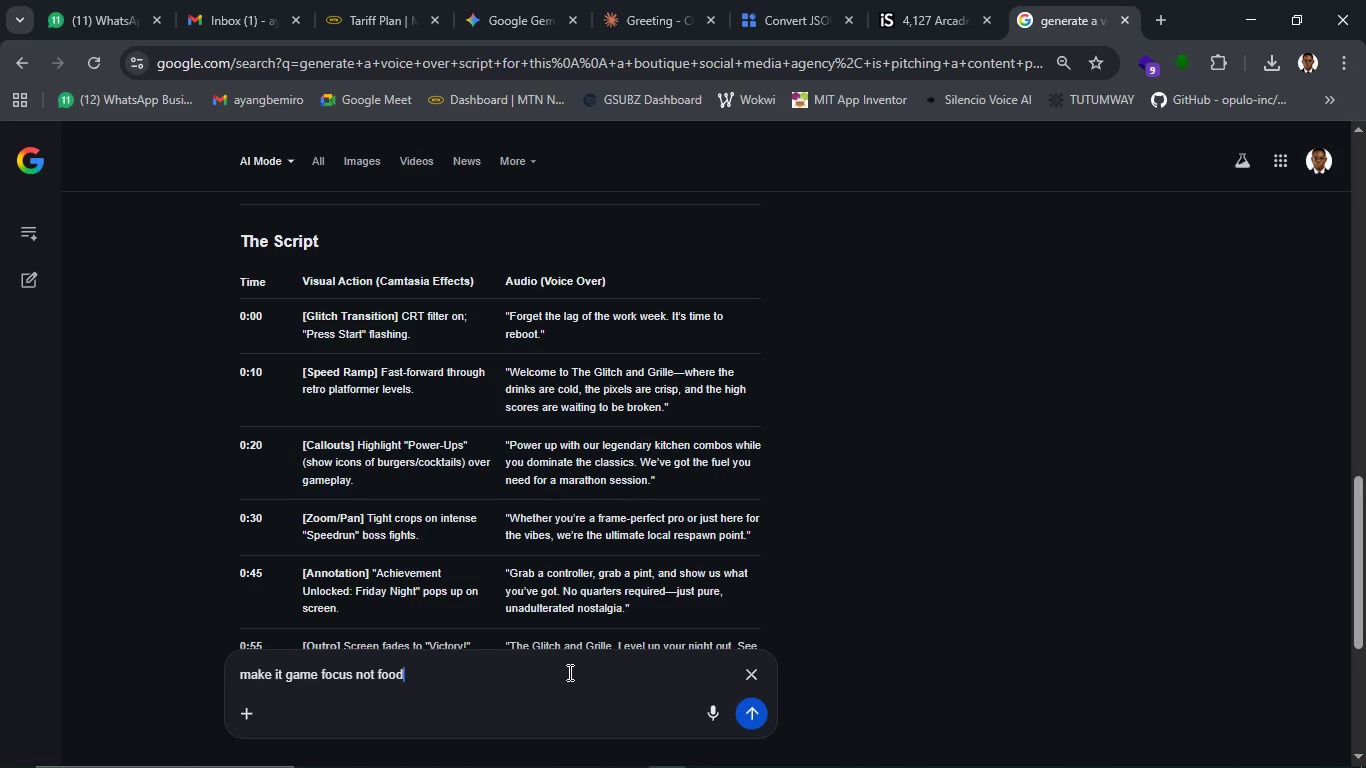 
key(Enter)
 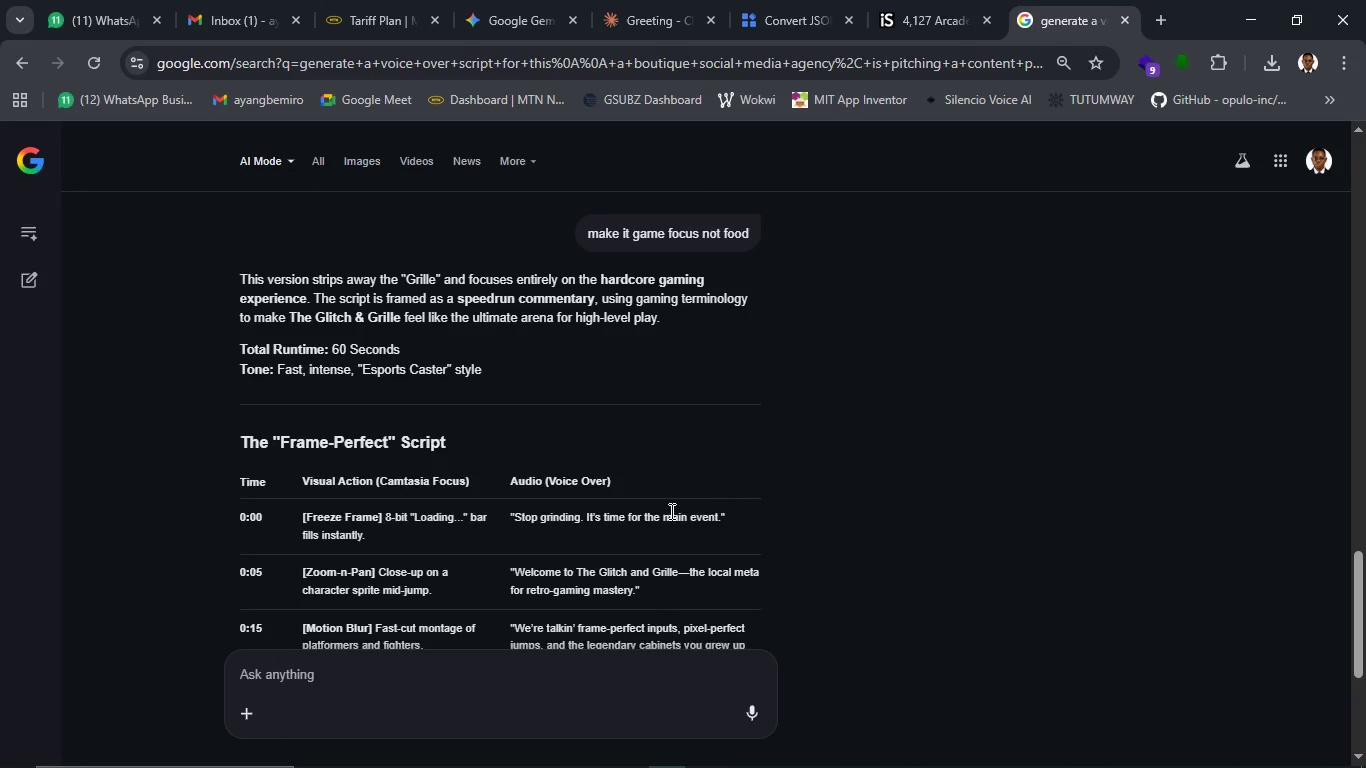 
wait(5.81)
 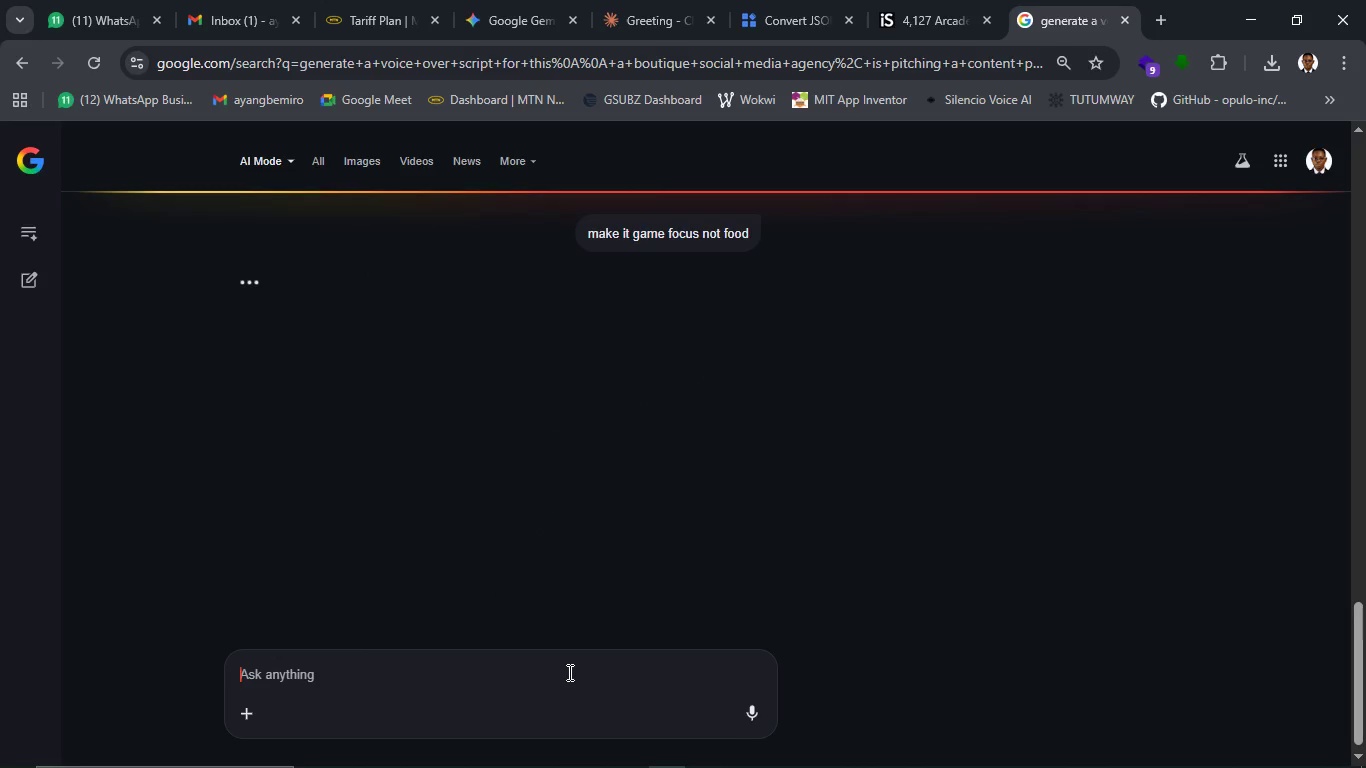 
scroll: coordinate [691, 500], scroll_direction: down, amount: 1.0
 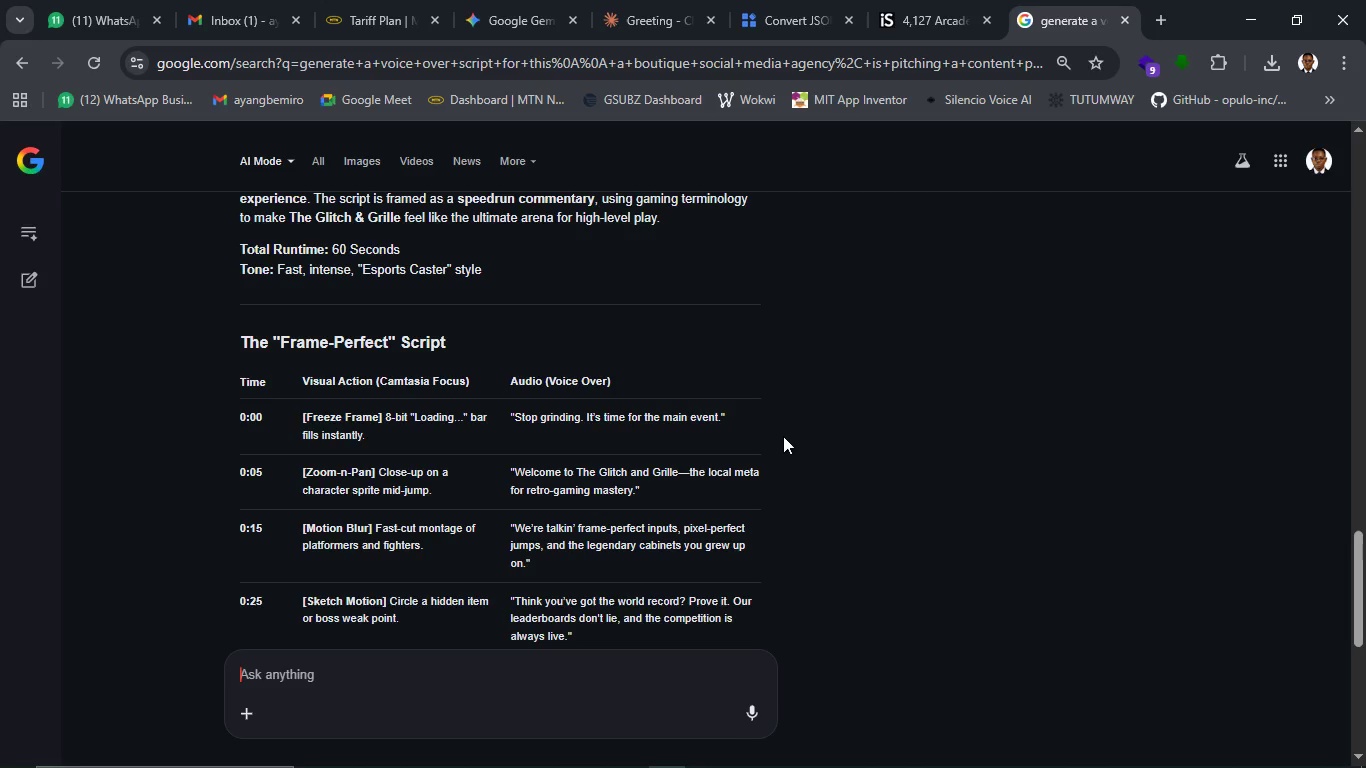 
wait(6.83)
 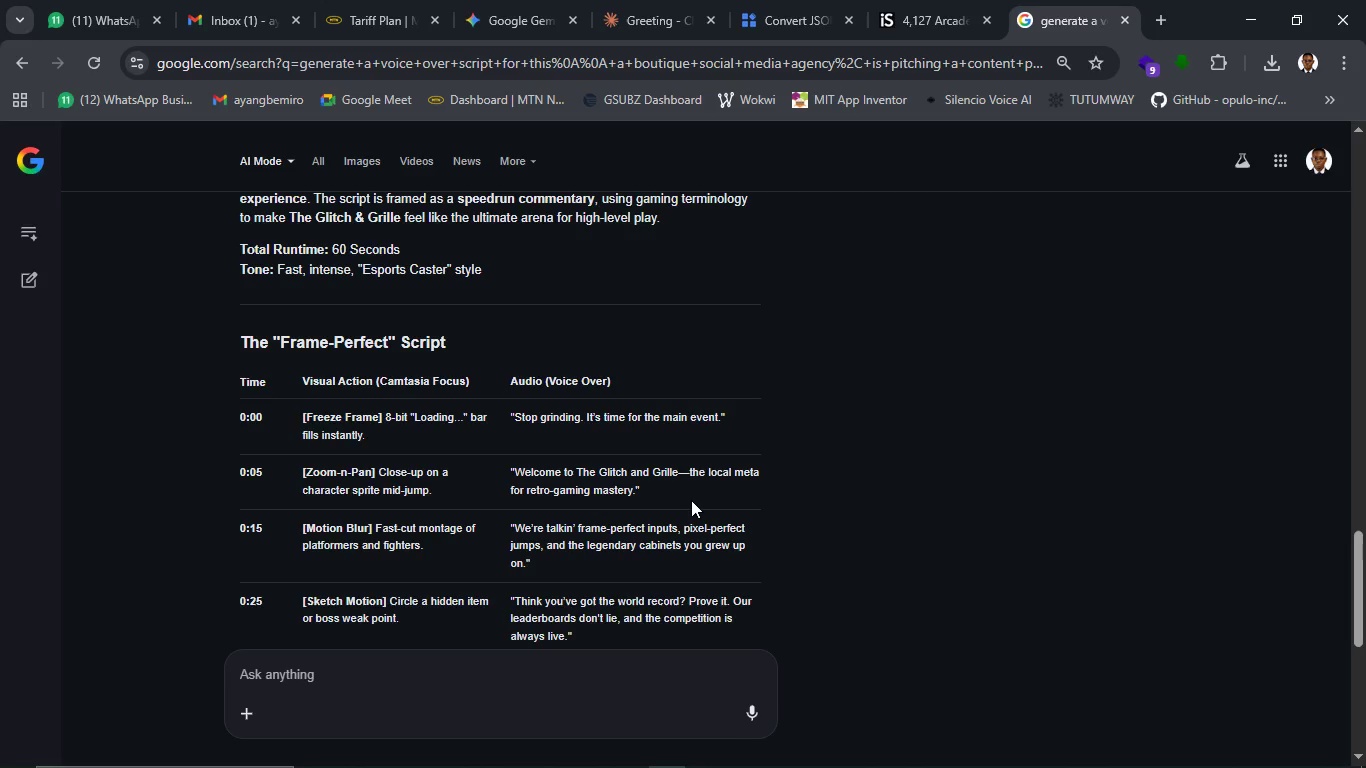 
left_click([952, 0])
 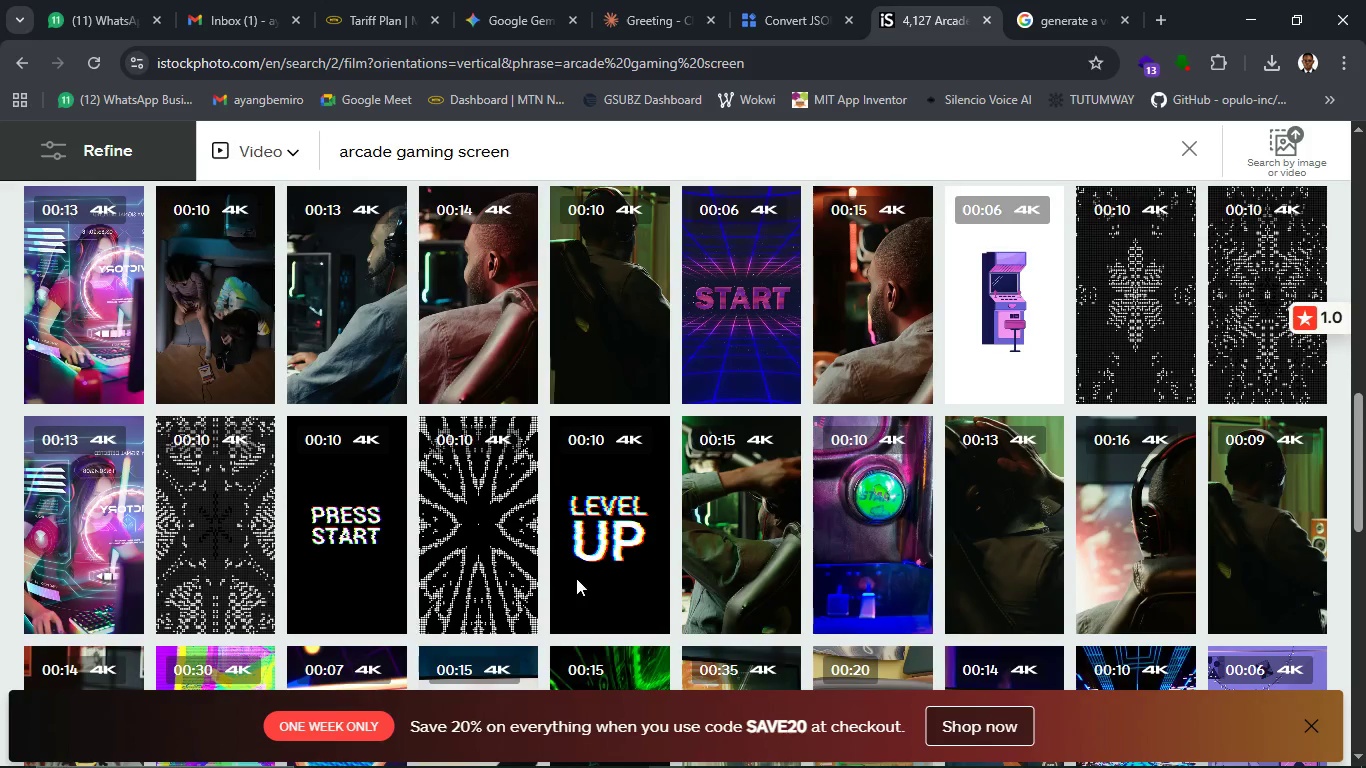 
scroll: coordinate [694, 564], scroll_direction: down, amount: 7.0
 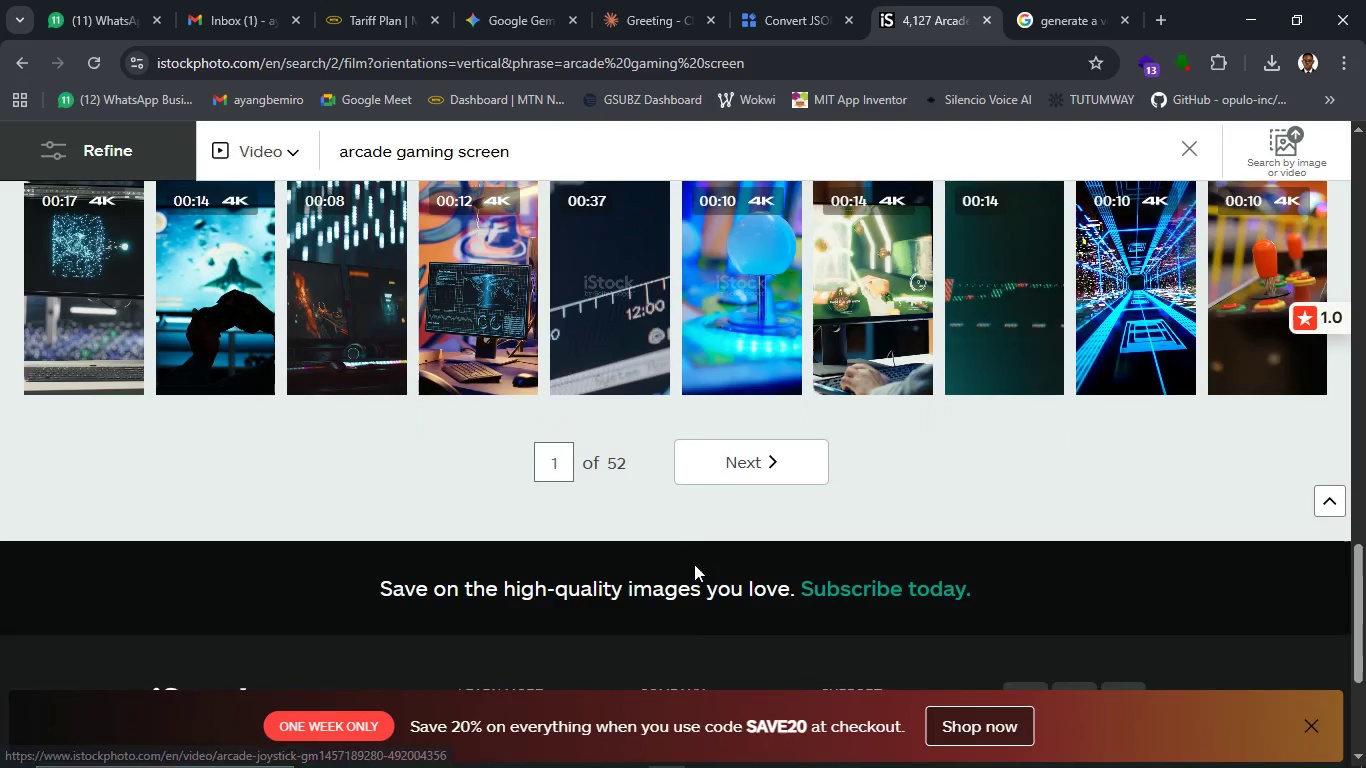 
scroll: coordinate [694, 564], scroll_direction: up, amount: 2.0
 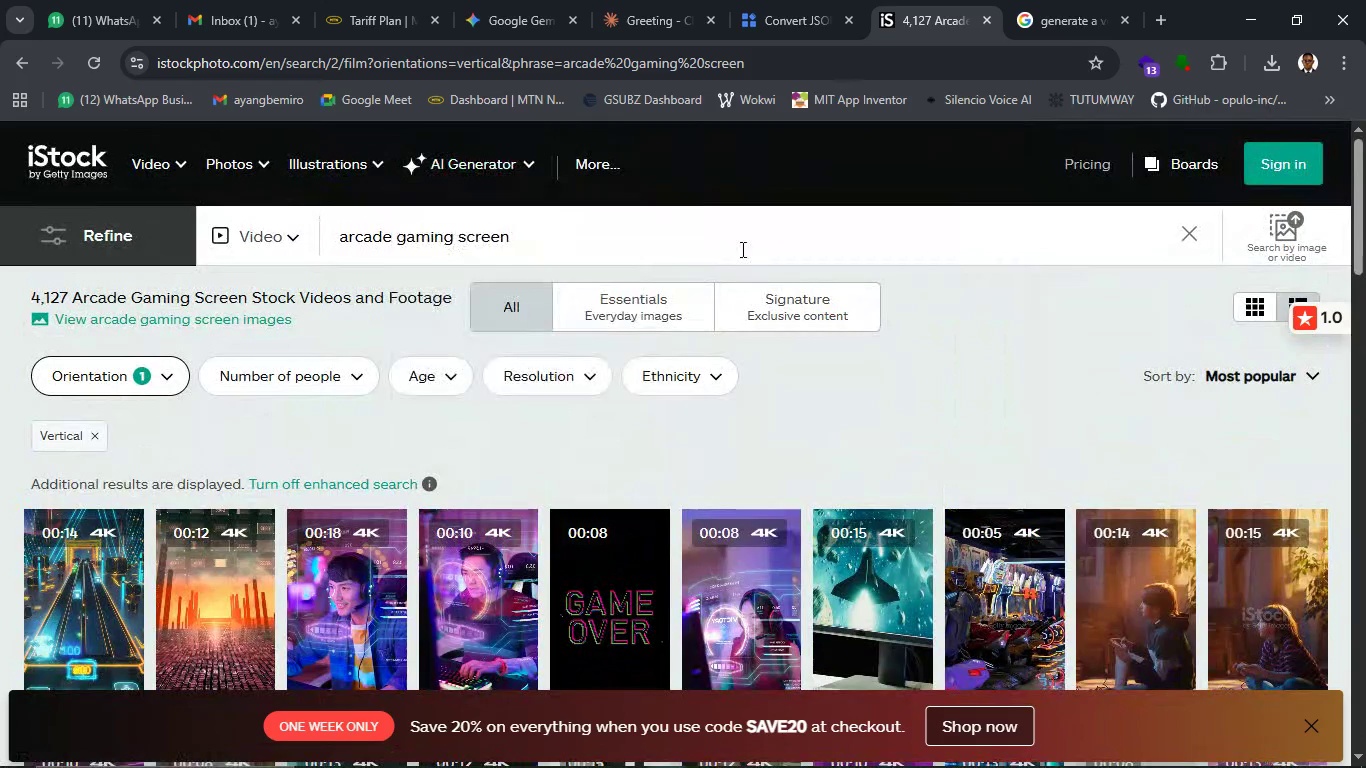 
left_click([35, 59])
 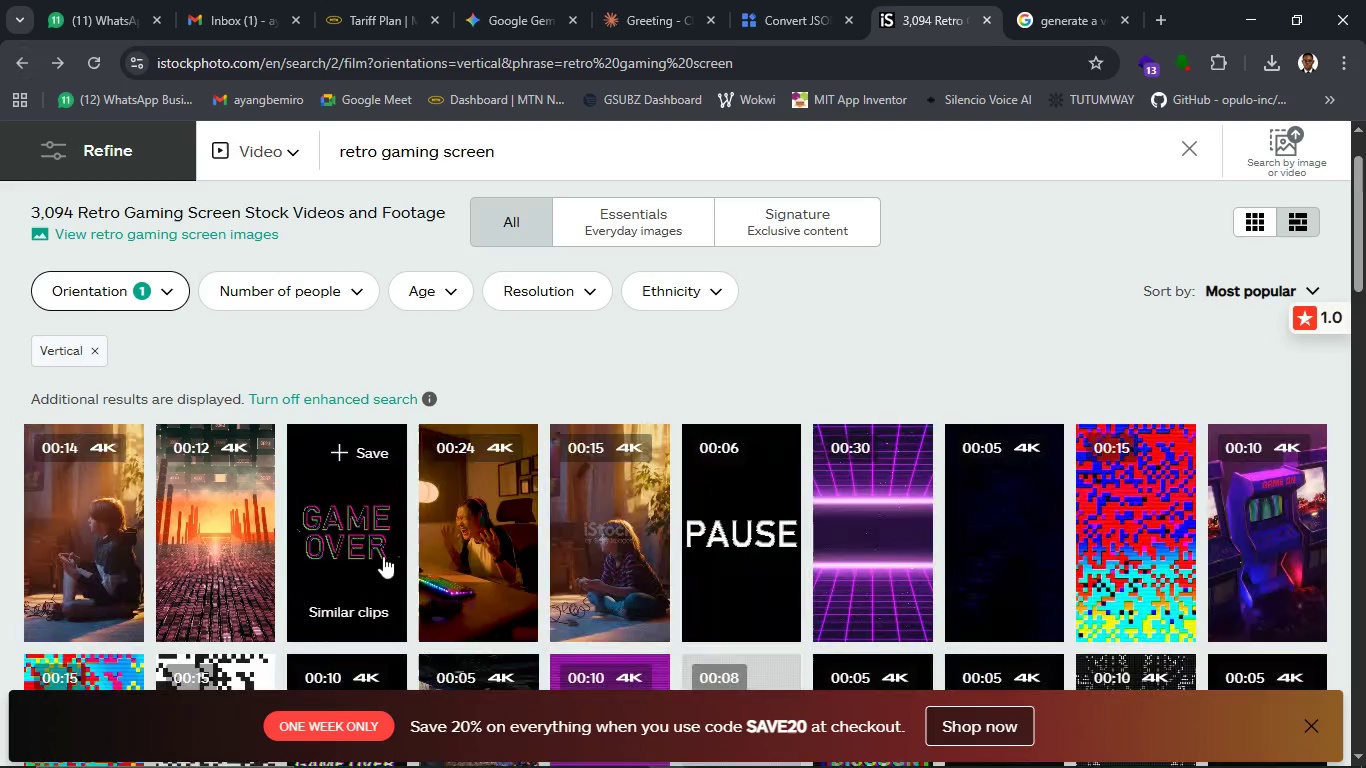 
scroll: coordinate [459, 505], scroll_direction: down, amount: 12.0
 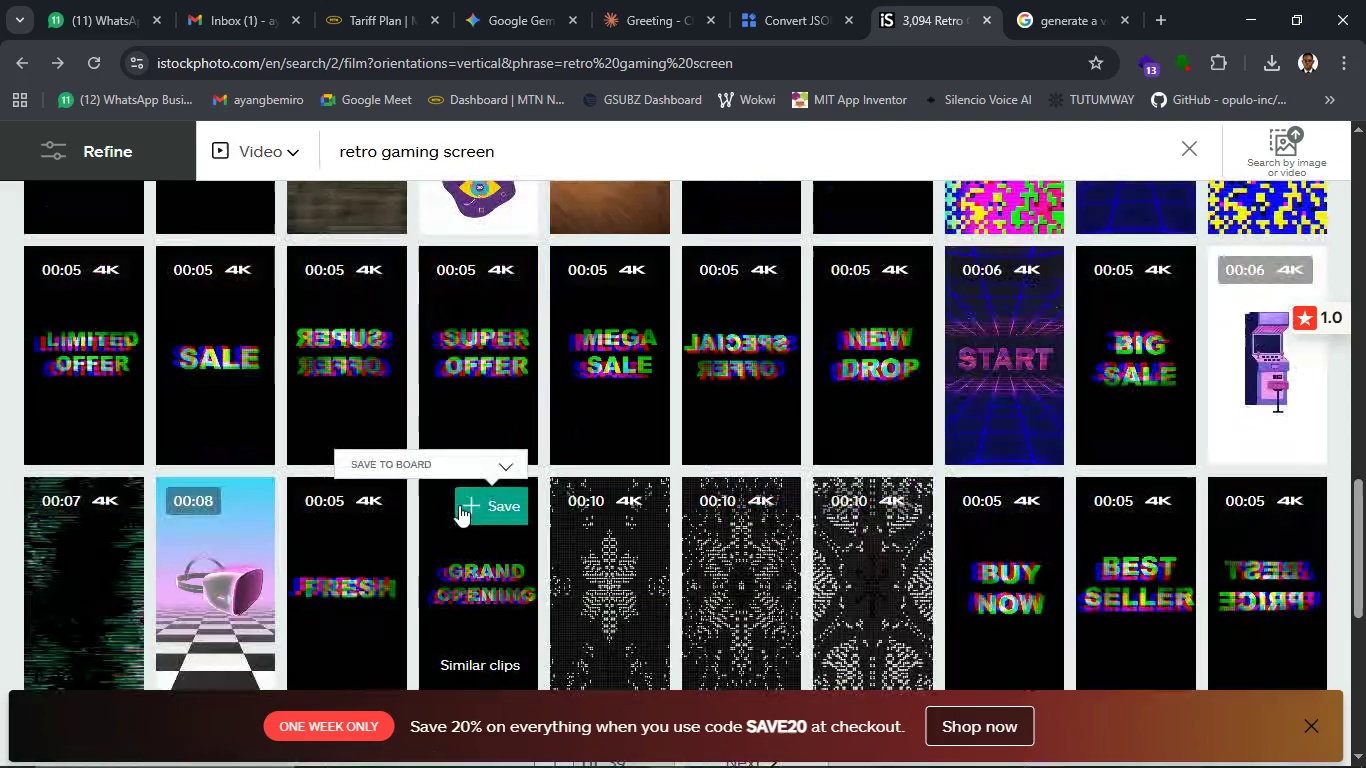 
scroll: coordinate [455, 504], scroll_direction: up, amount: 12.0
 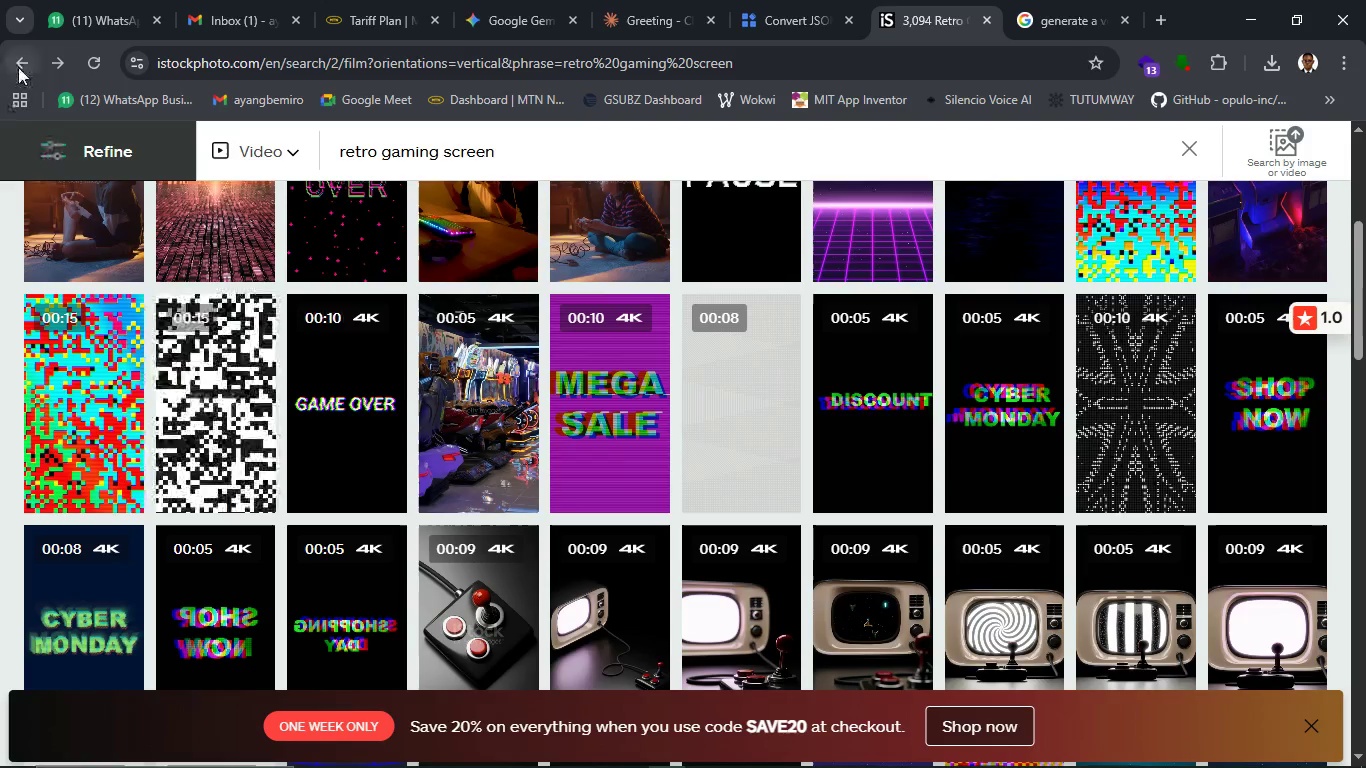 
left_click([18, 67])
 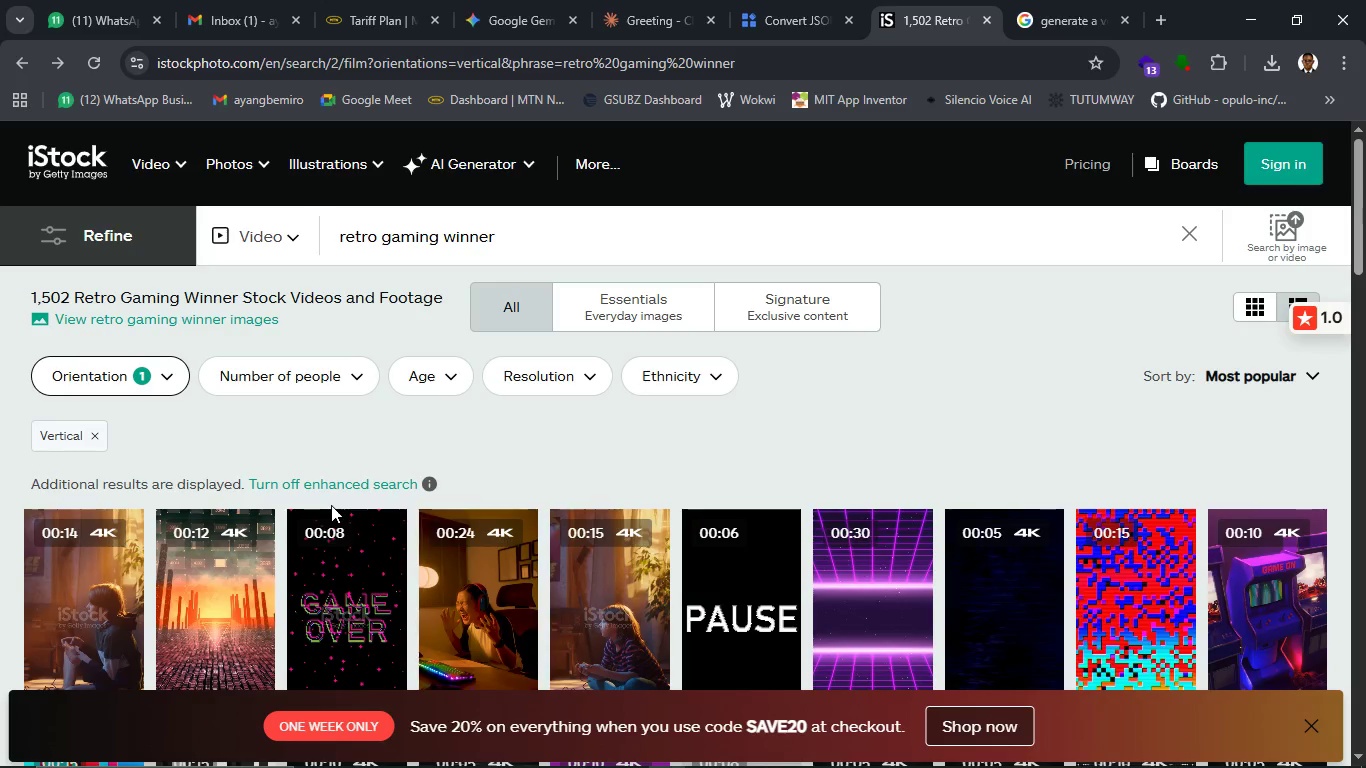 
scroll: coordinate [331, 503], scroll_direction: down, amount: 3.0
 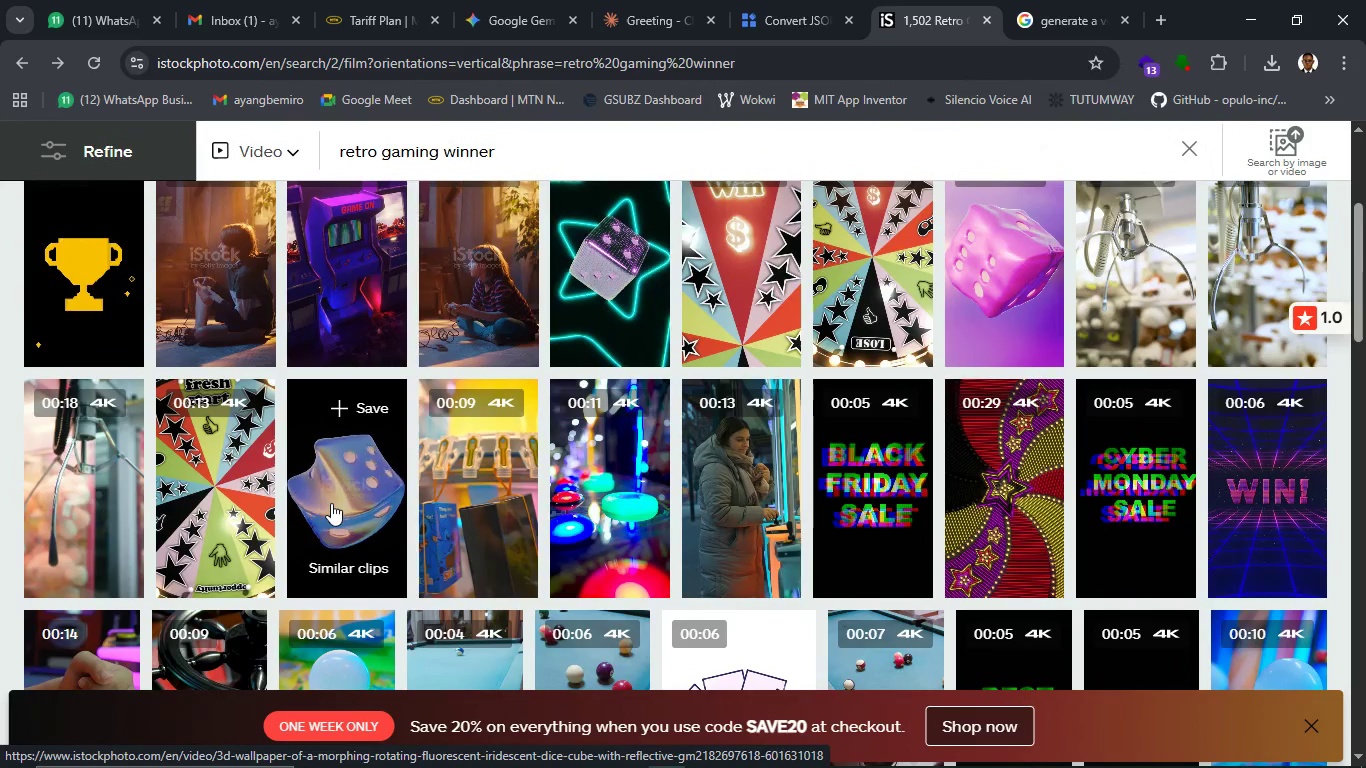 
wait(6.22)
 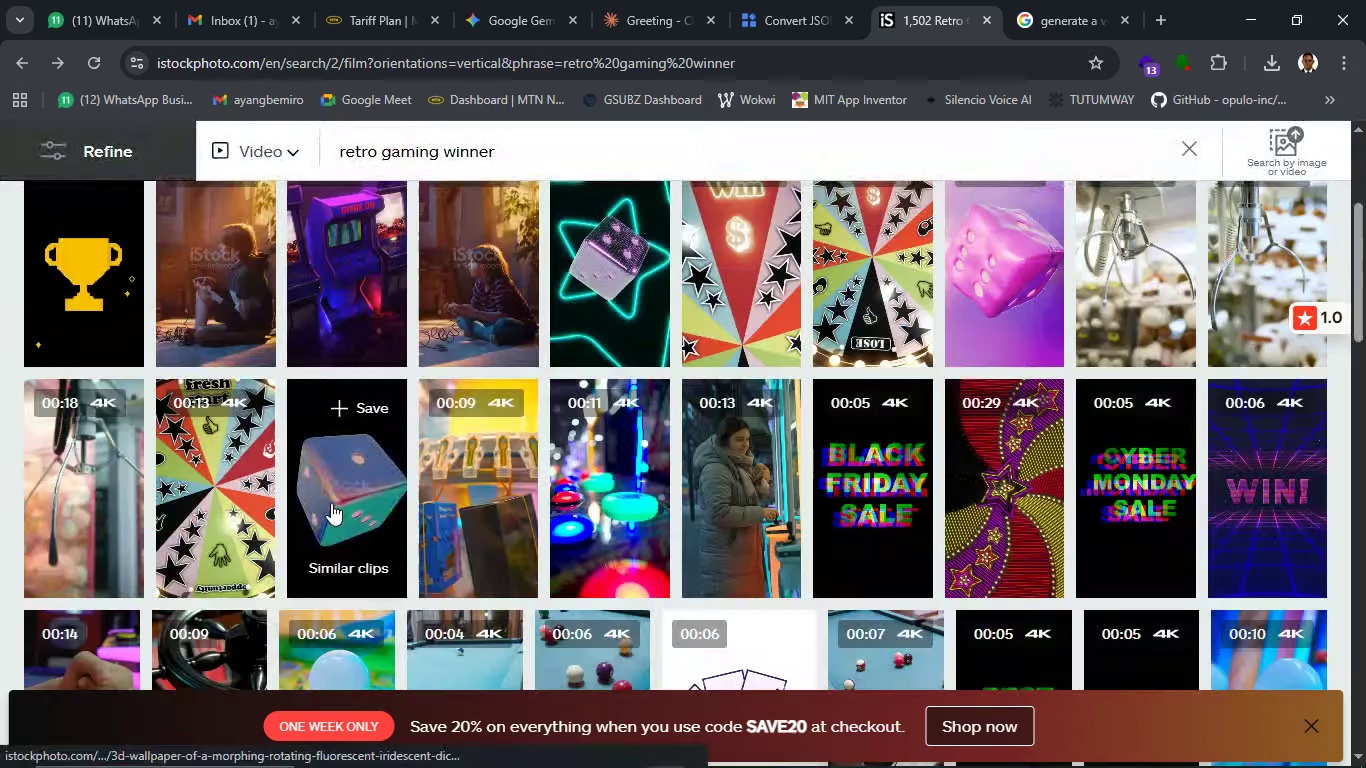 
scroll: coordinate [331, 503], scroll_direction: up, amount: 2.0
 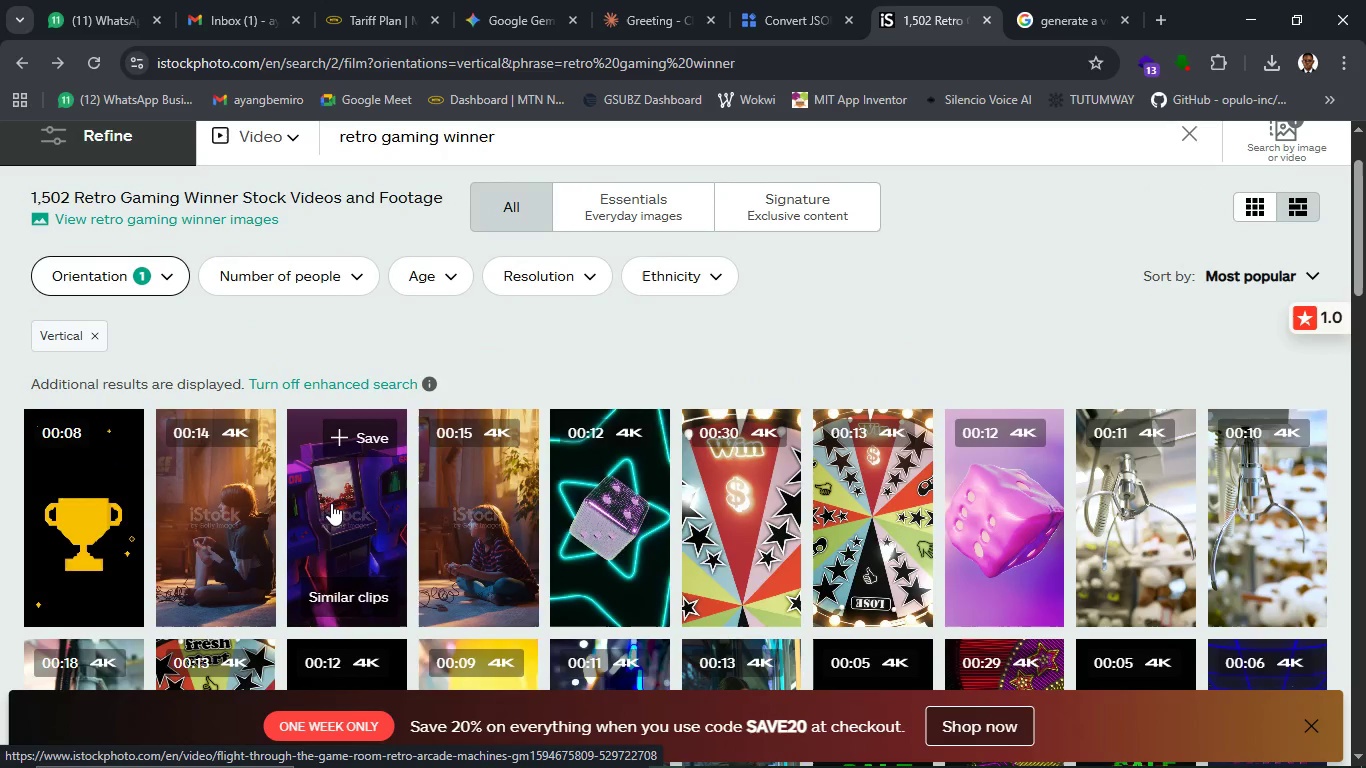 
scroll: coordinate [331, 503], scroll_direction: down, amount: 4.0
 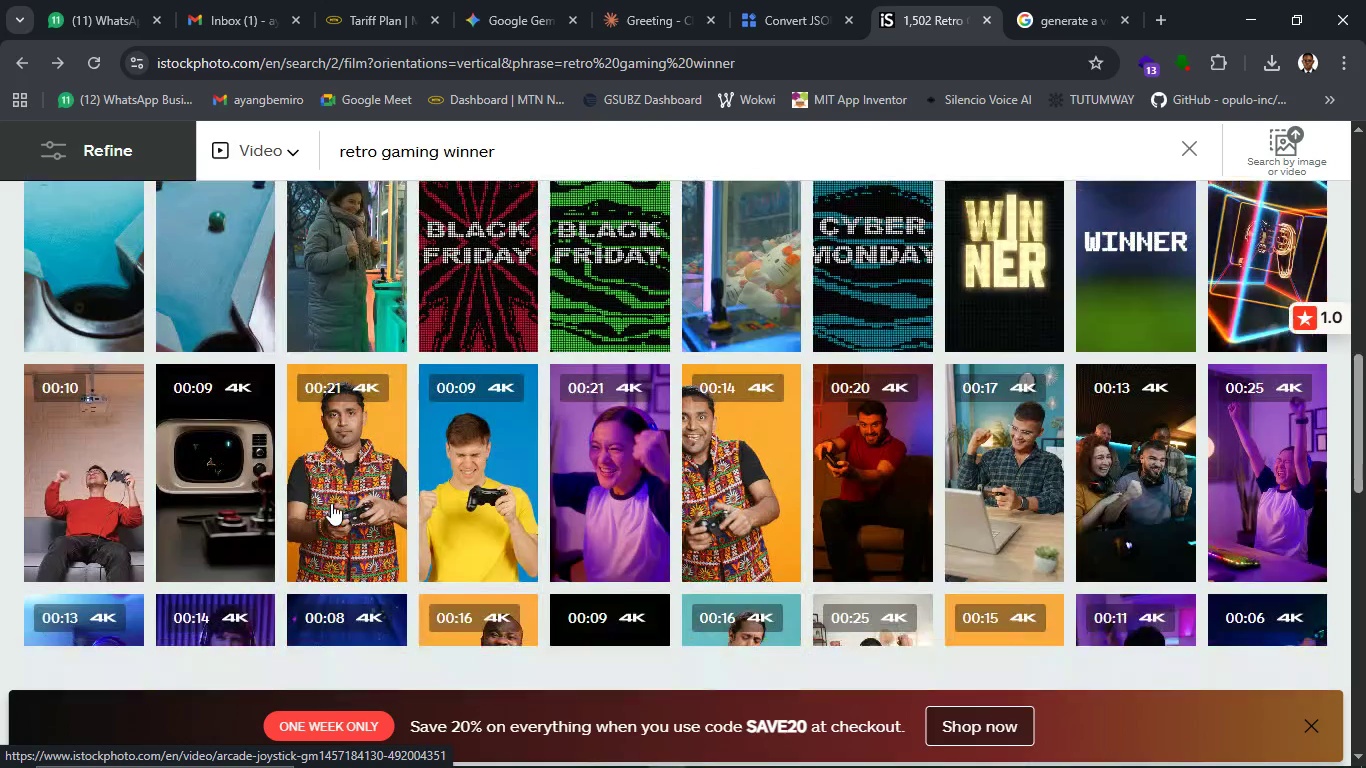 
scroll: coordinate [337, 498], scroll_direction: up, amount: 15.0
 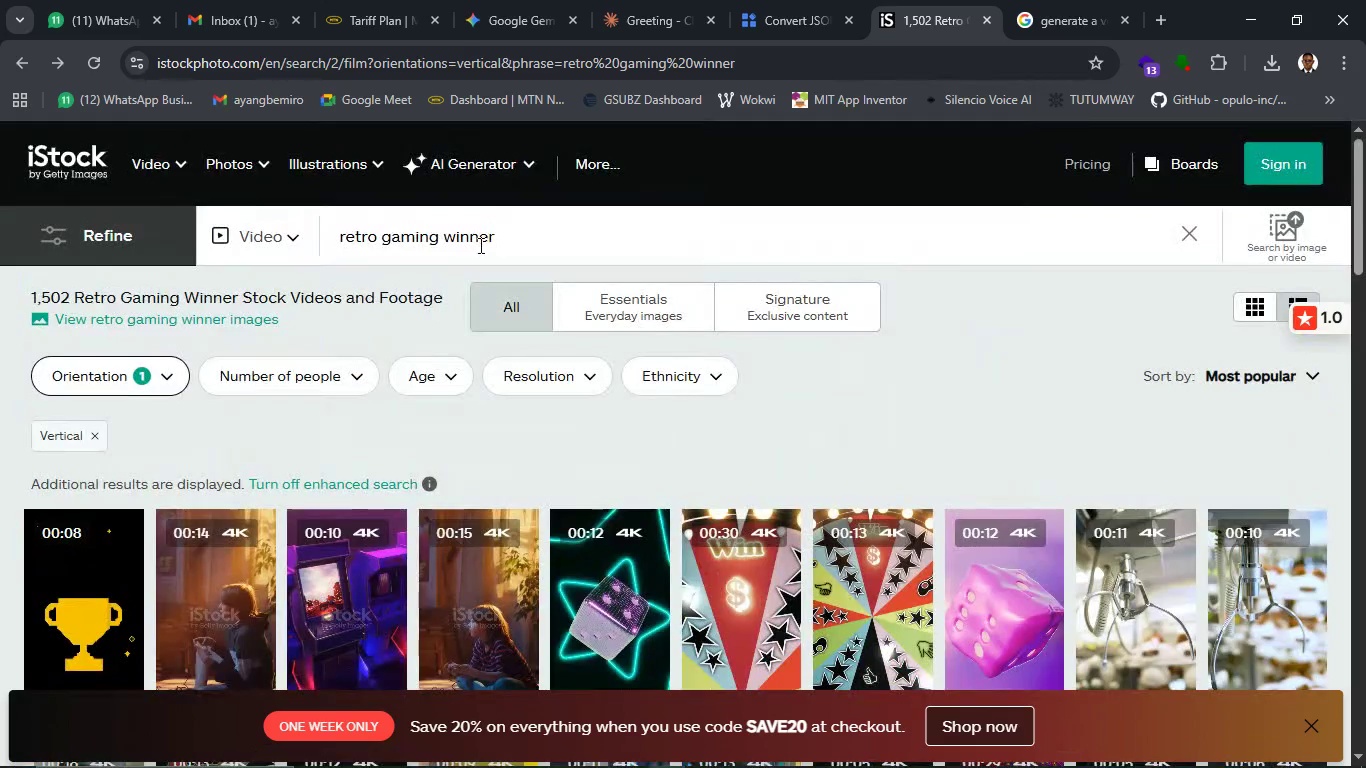 
left_click([503, 241])
 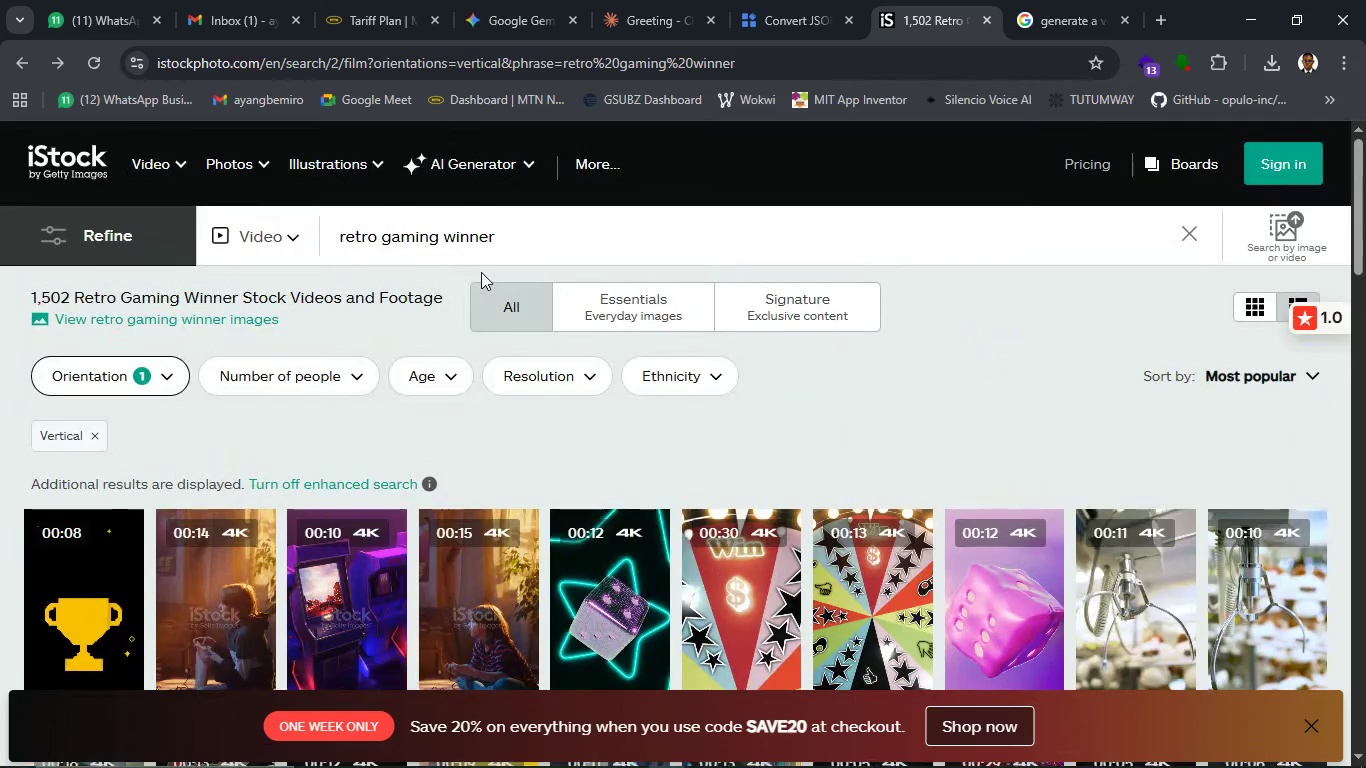 
key(Backspace)
 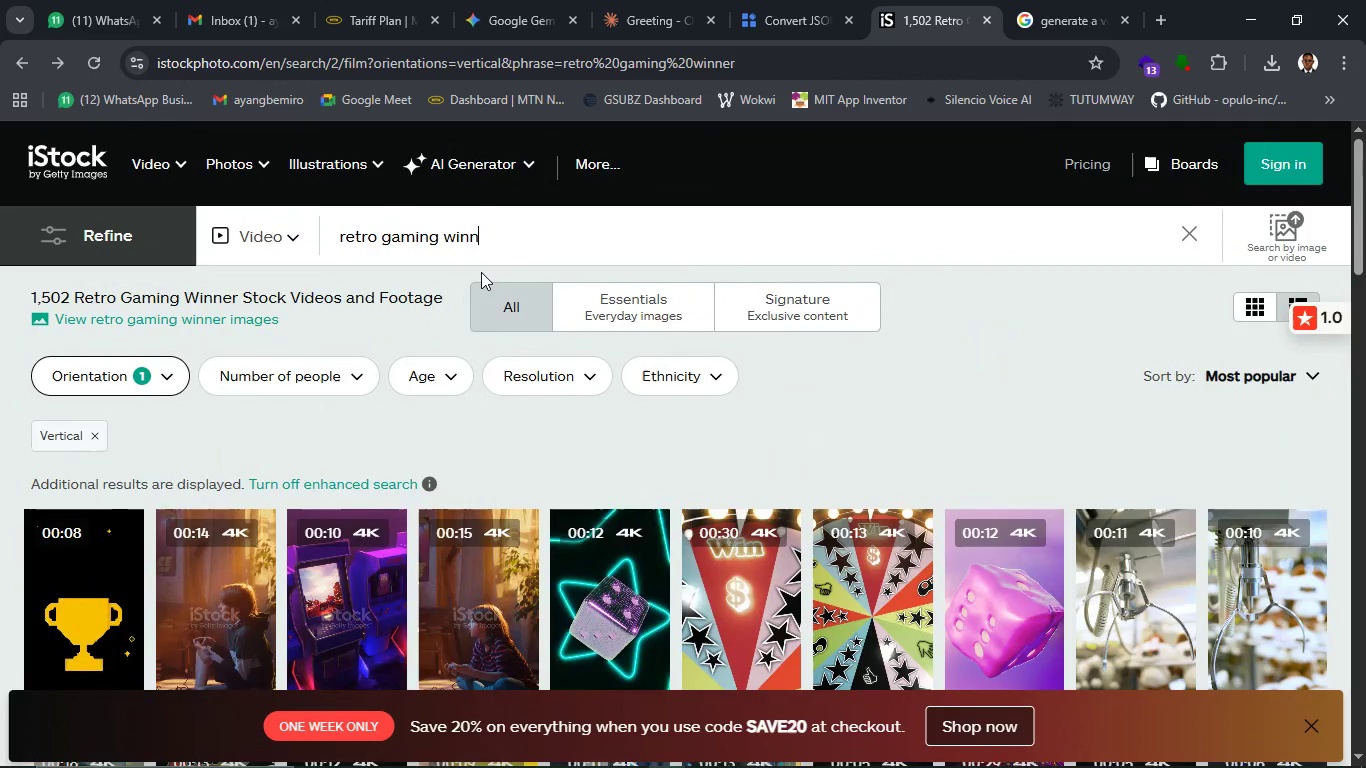 
key(Backspace)
 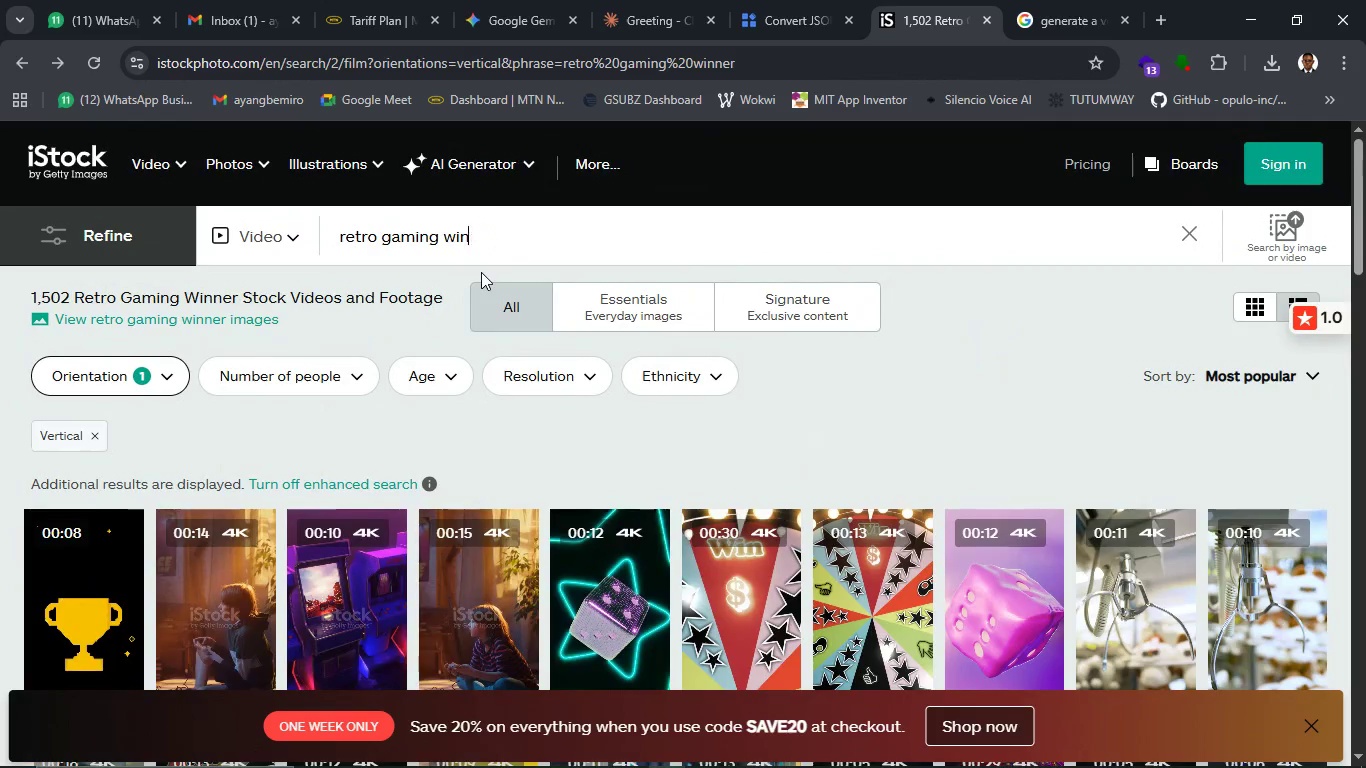 
key(Backspace)
 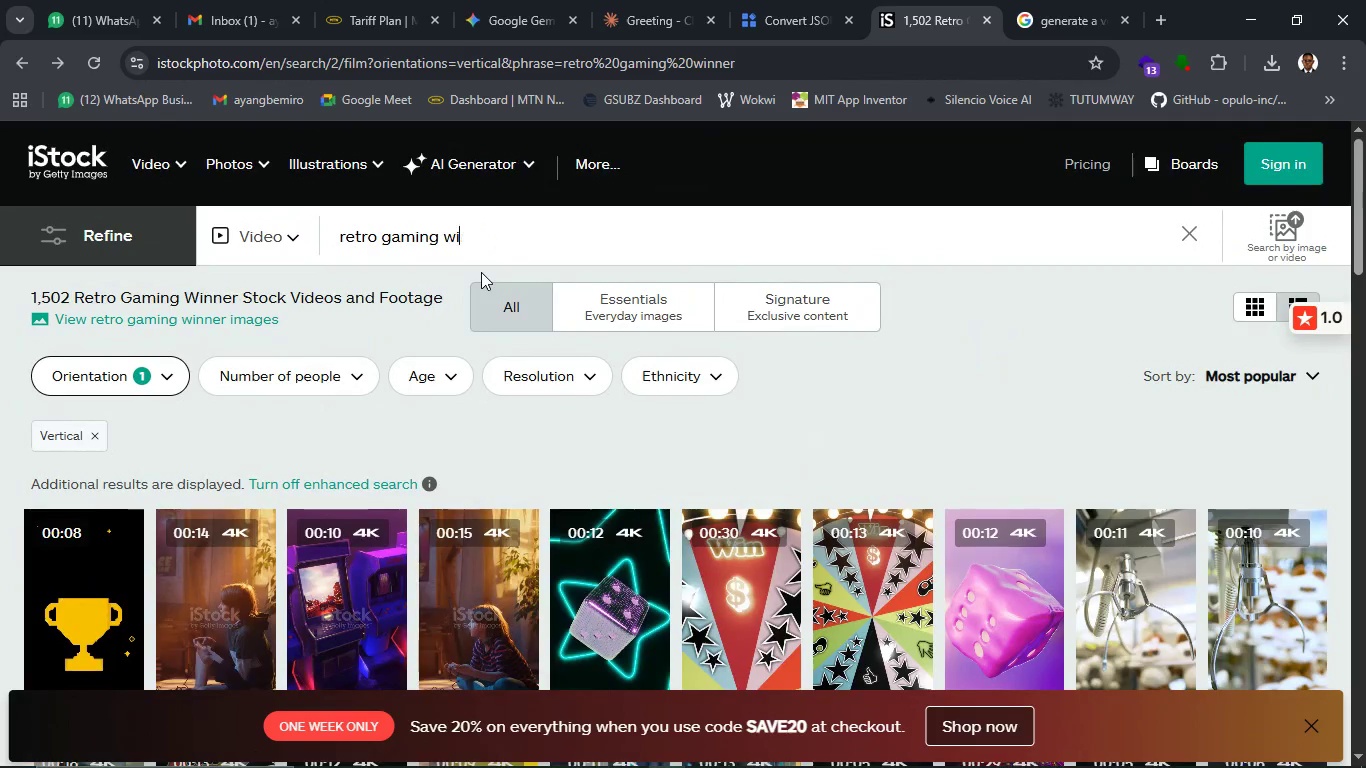 
key(Backspace)
 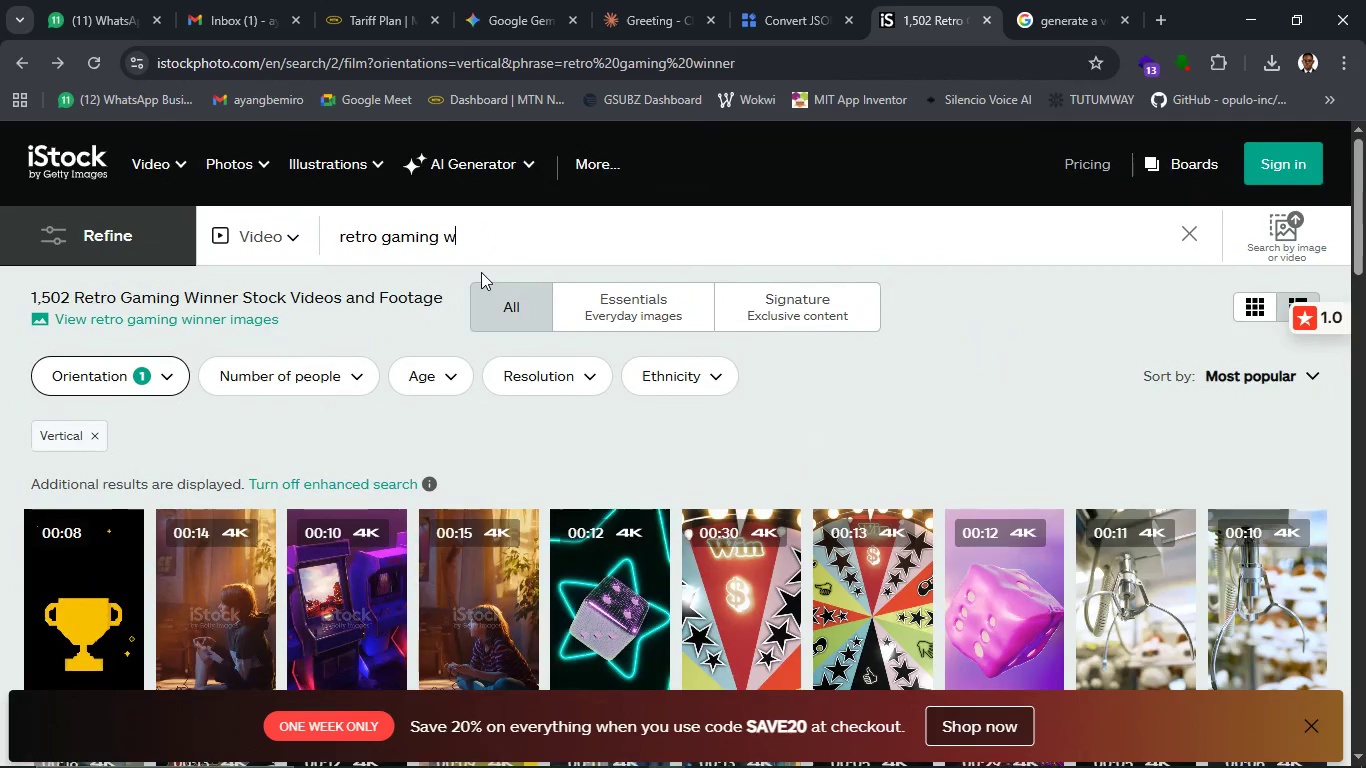 
key(Backspace)
 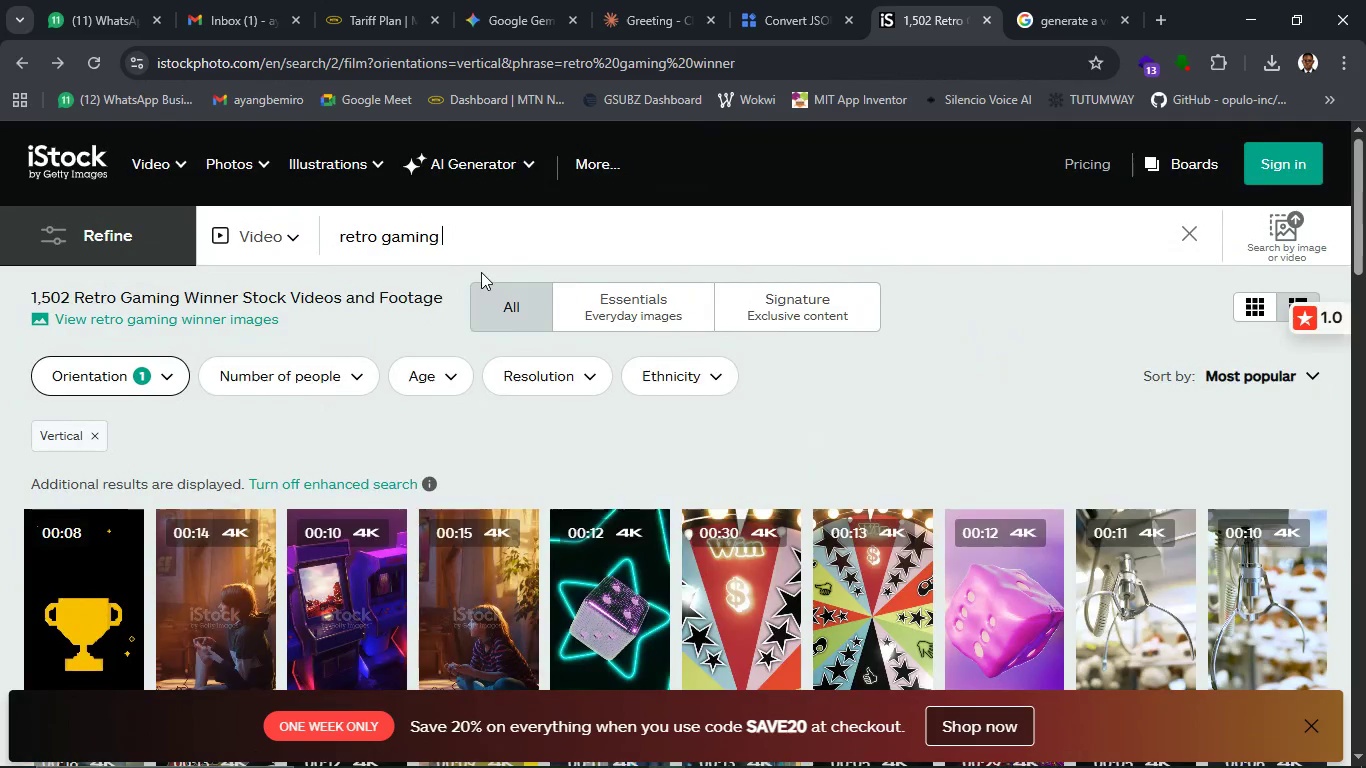 
key(Backspace)
 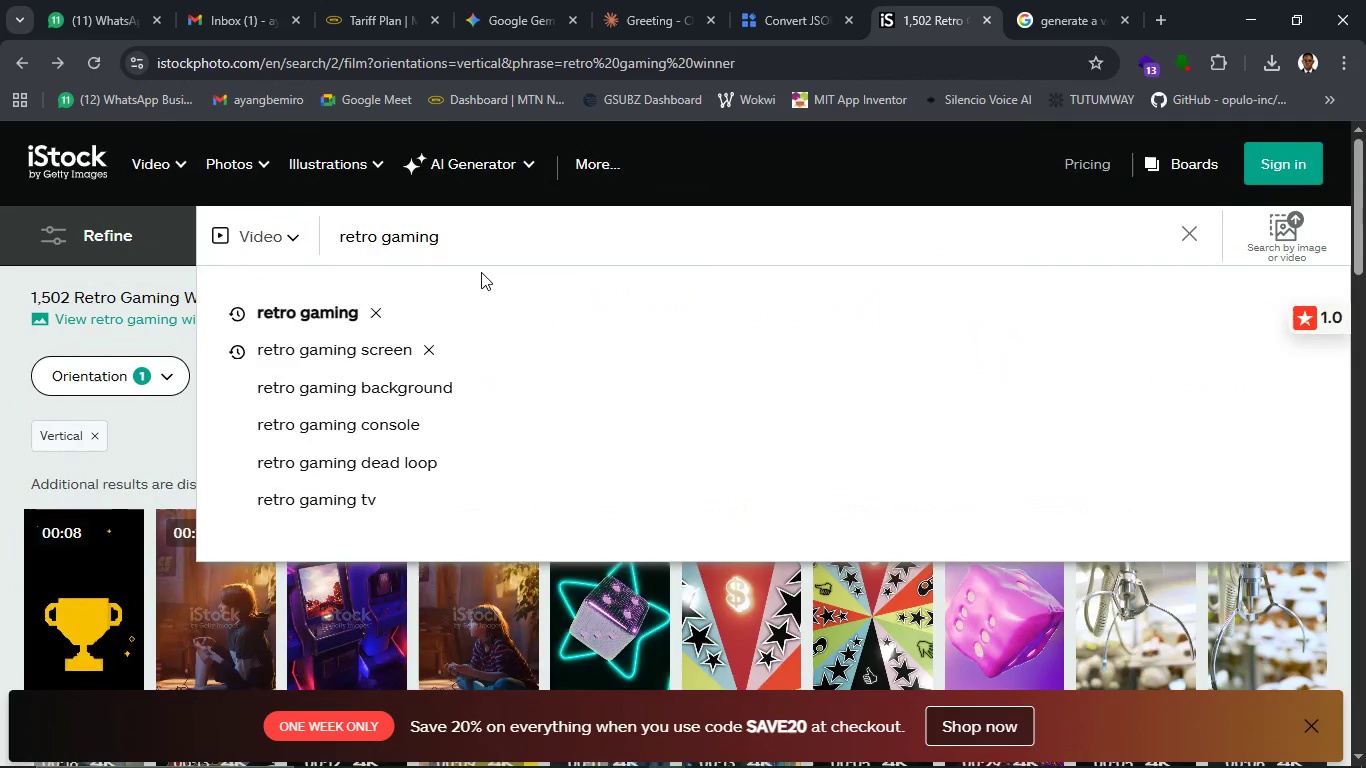 
key(Backspace)
 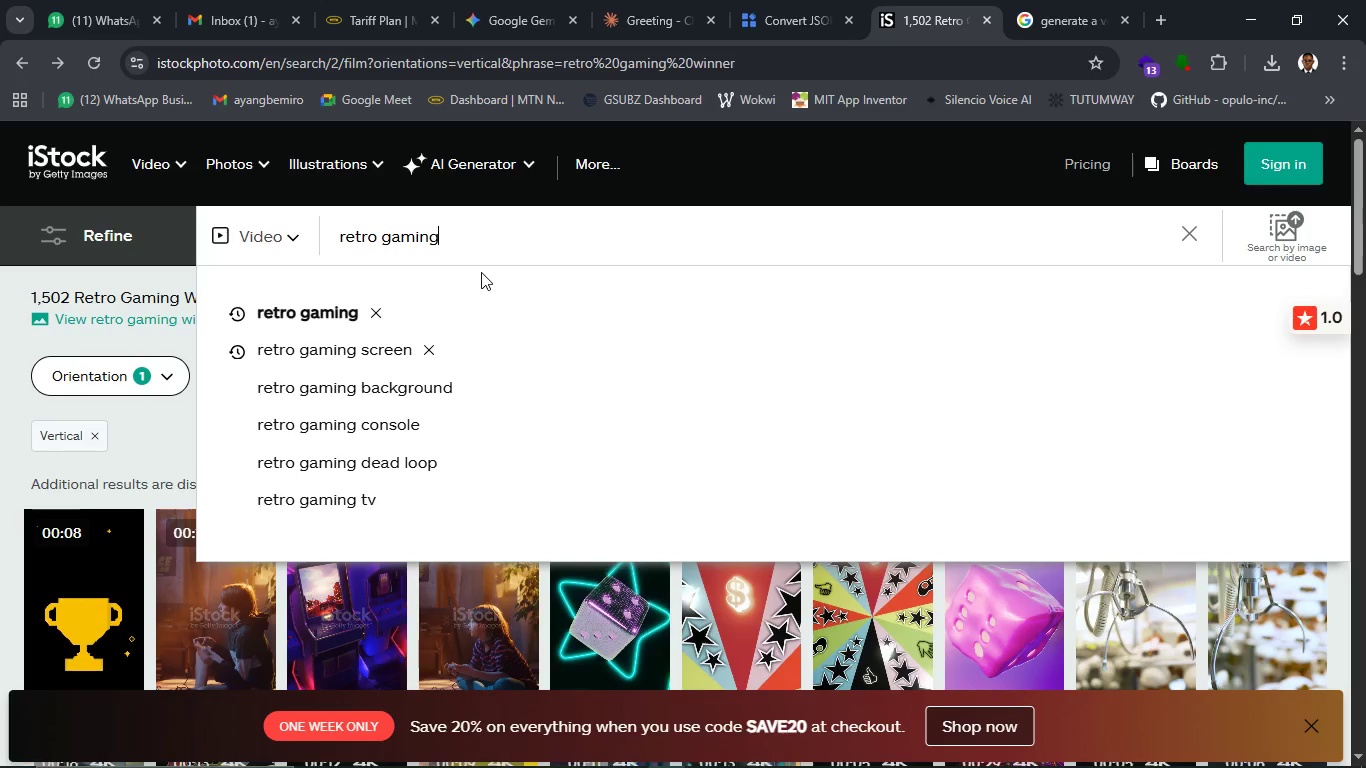 
hold_key(key=ArrowLeft, duration=0.7)
 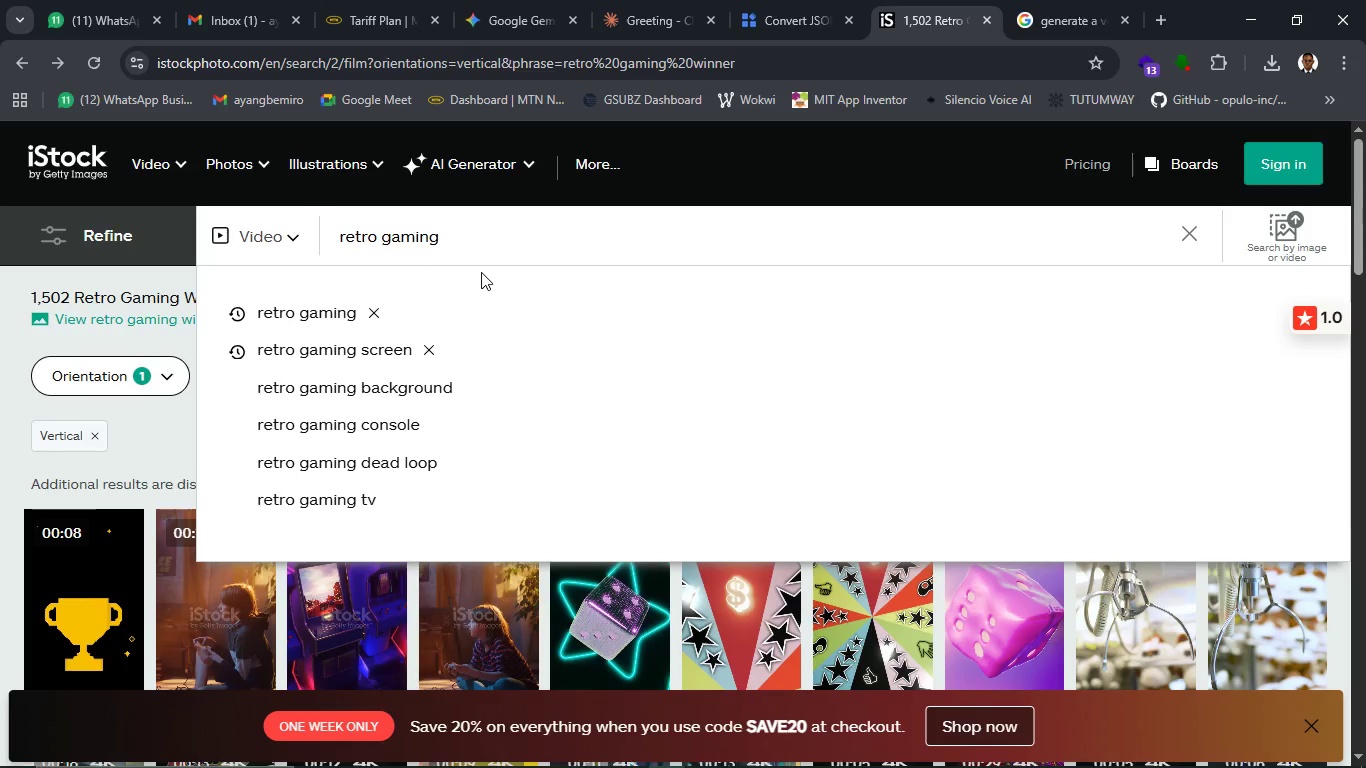 
hold_key(key=Backspace, duration=1.06)
 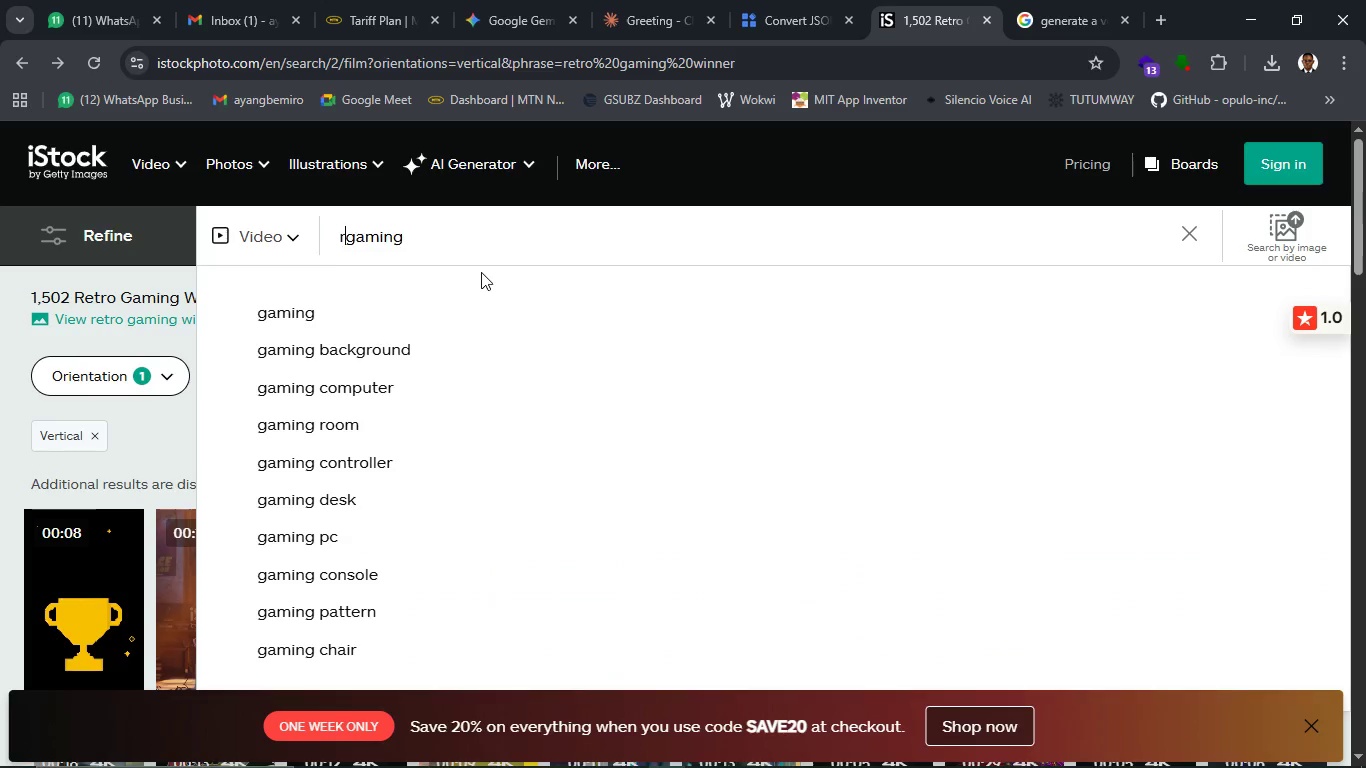 
type(retro )
 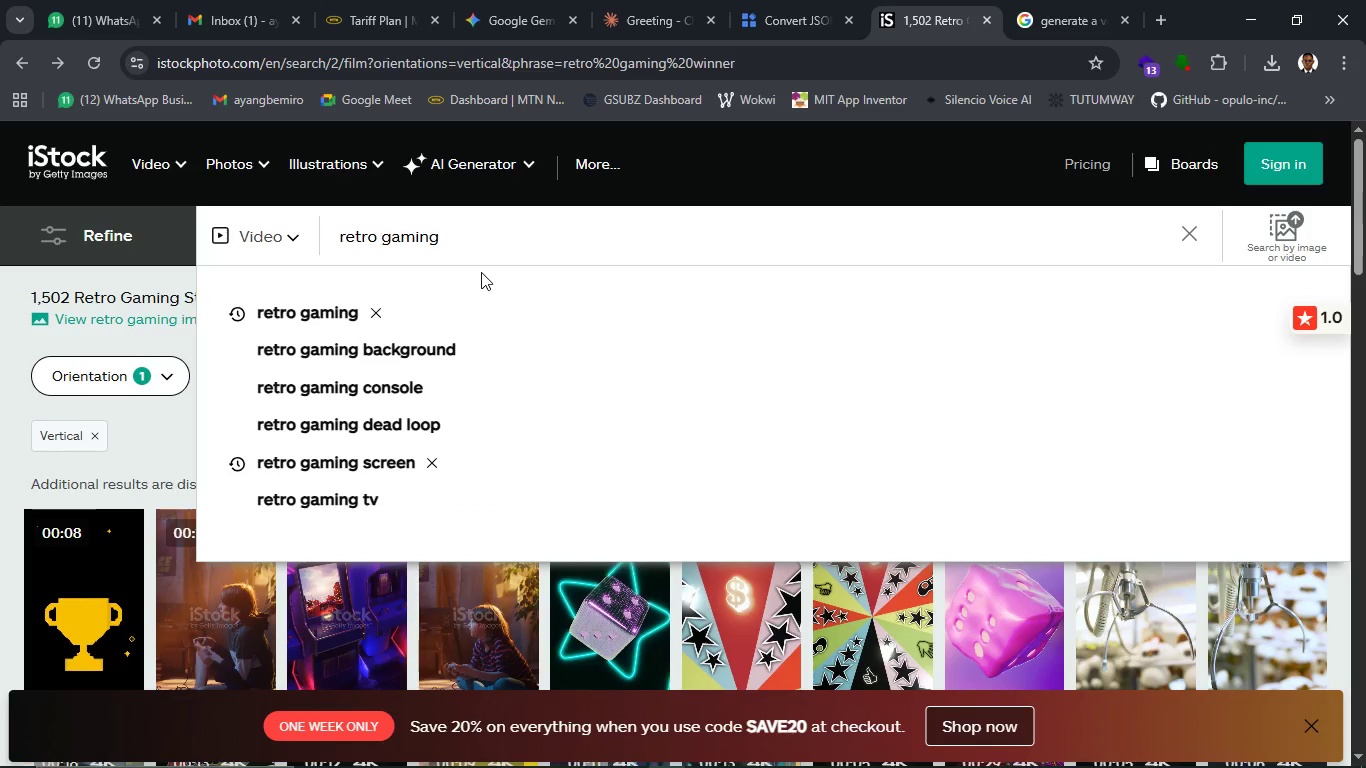 
key(Enter)
 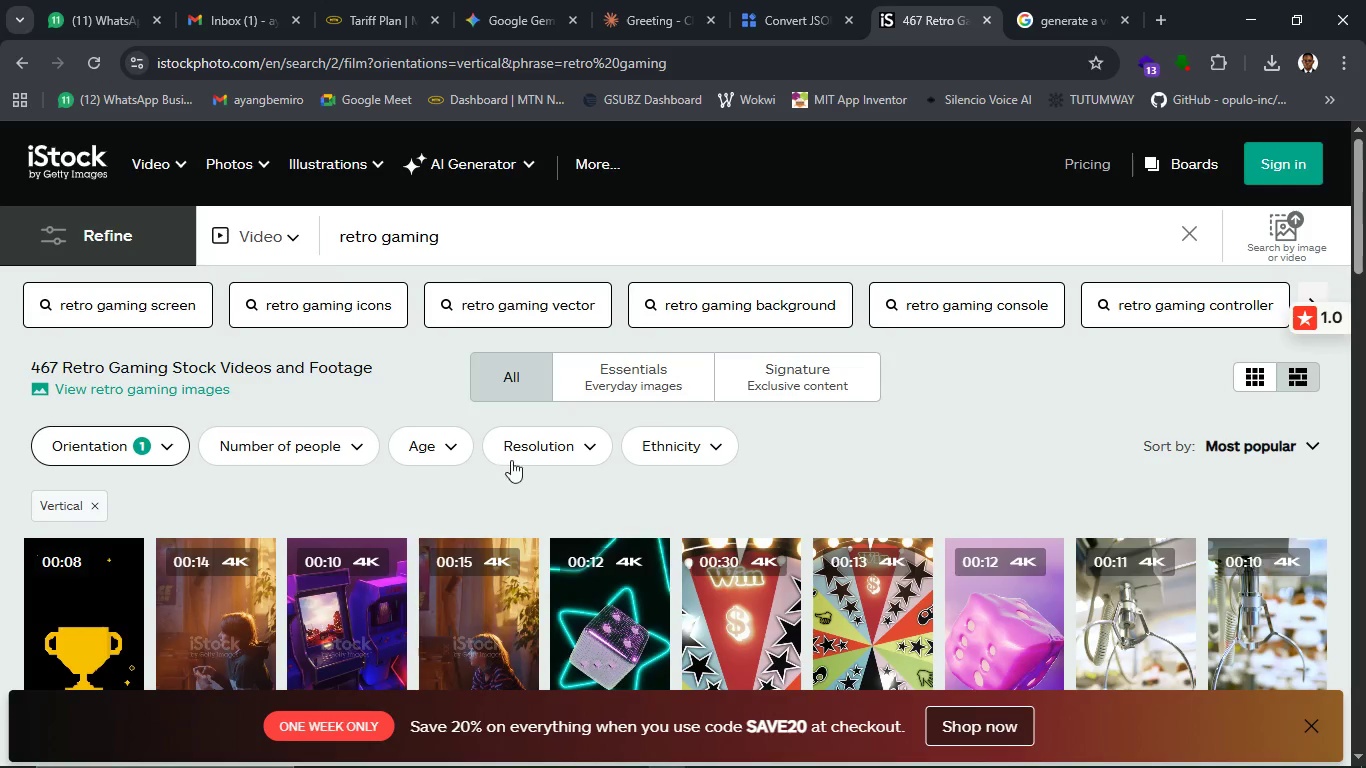 
scroll: coordinate [539, 509], scroll_direction: down, amount: 5.0
 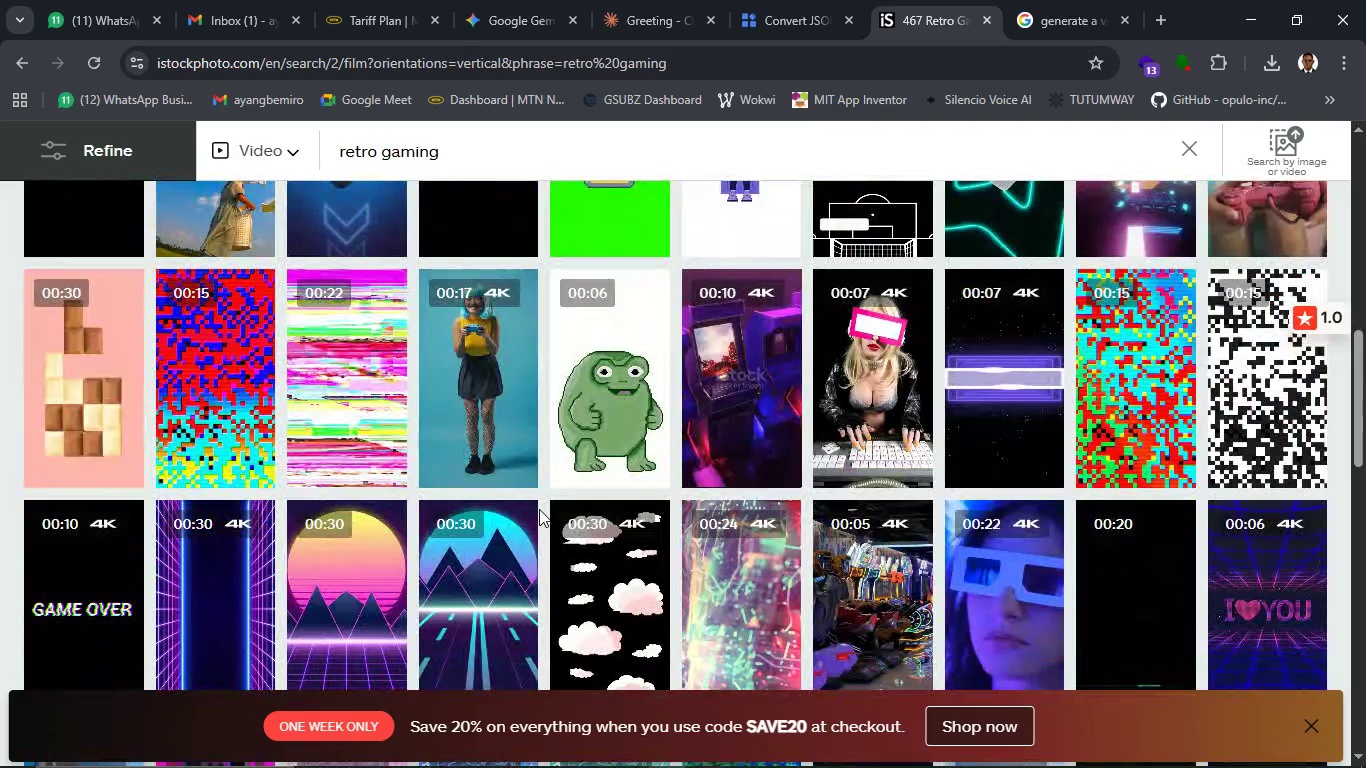 
wait(6.08)
 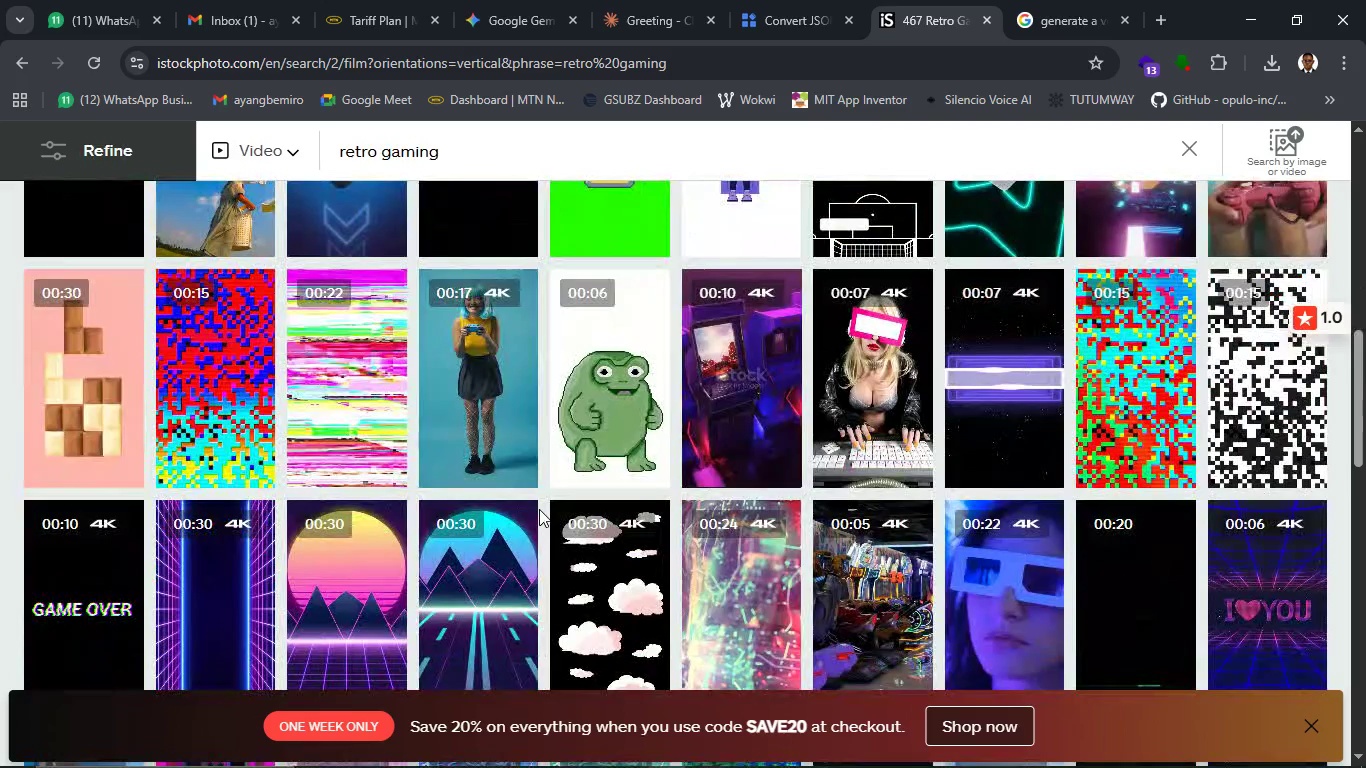 
scroll: coordinate [1039, 412], scroll_direction: down, amount: 3.0
 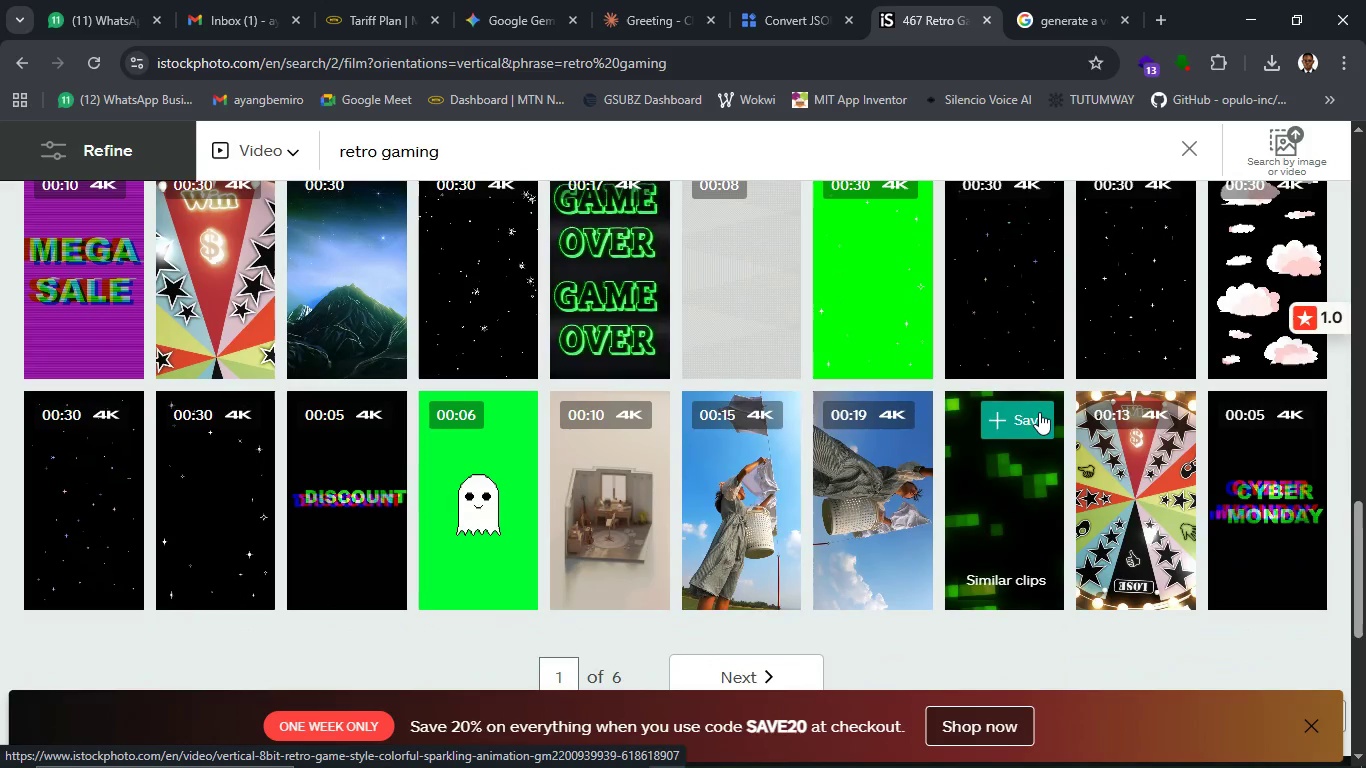 
scroll: coordinate [1039, 412], scroll_direction: up, amount: 4.0
 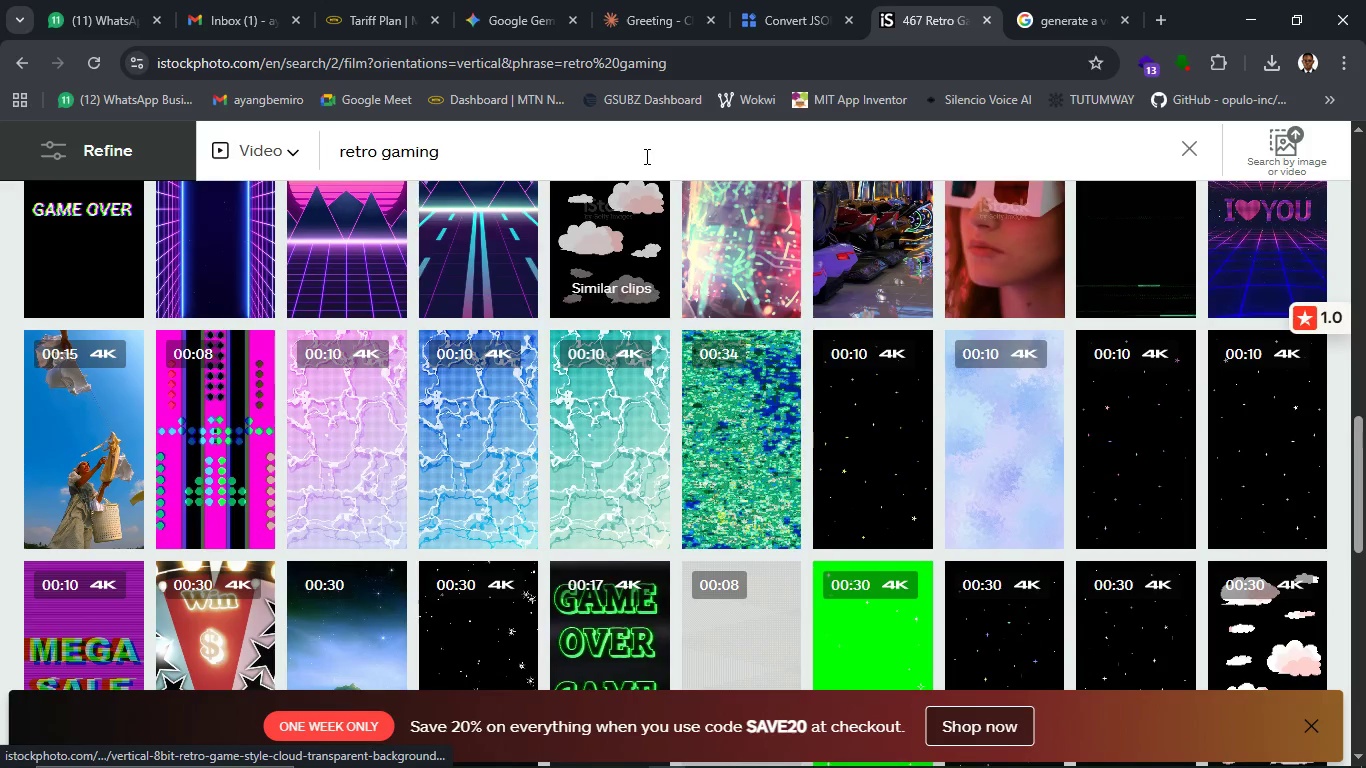 
left_click([645, 153])
 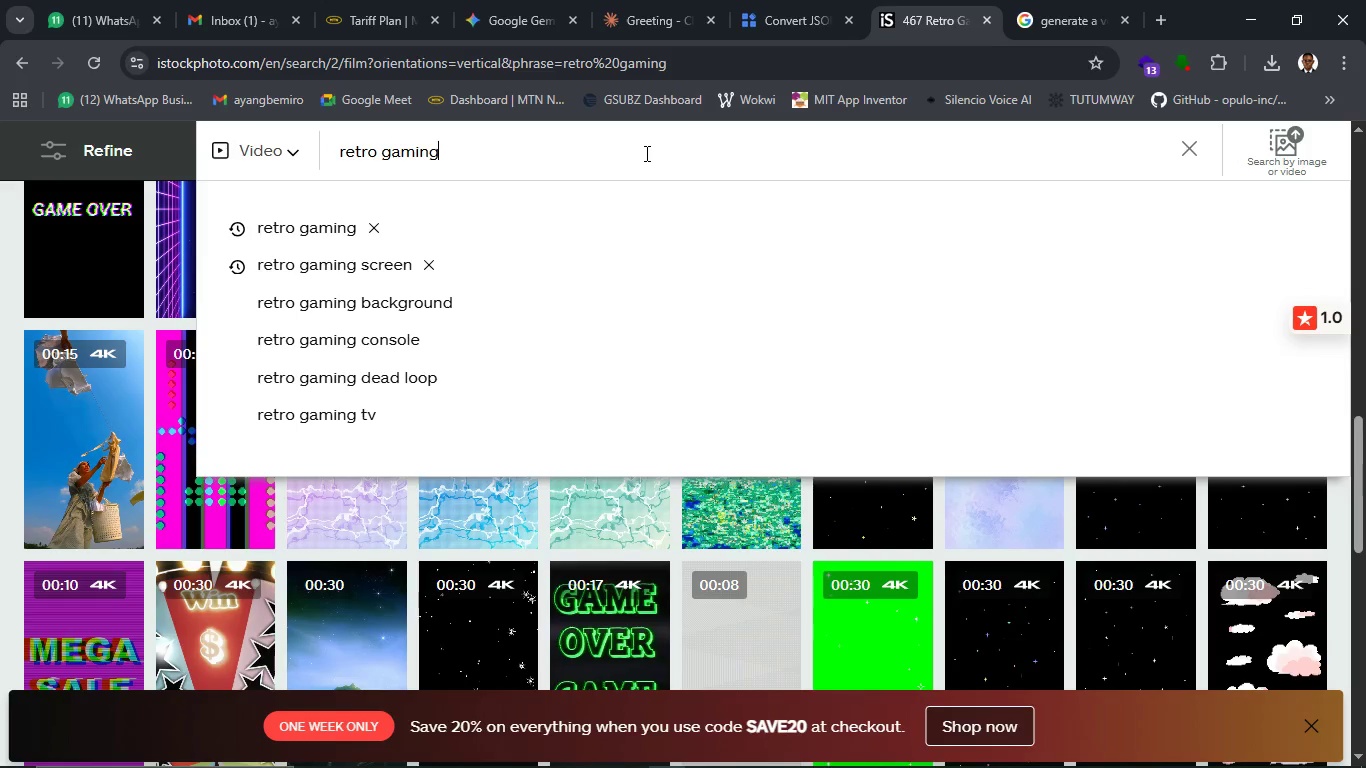 
type( loading)
 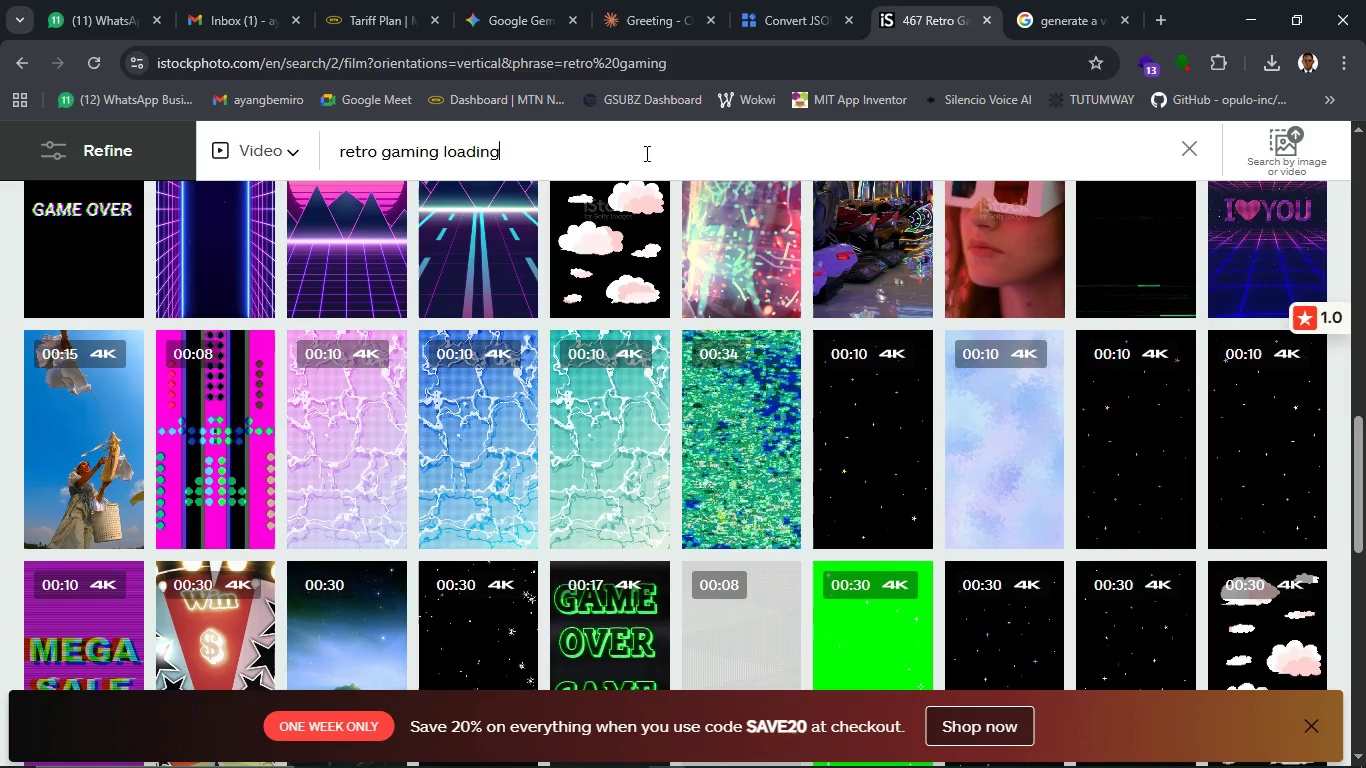 
key(Enter)
 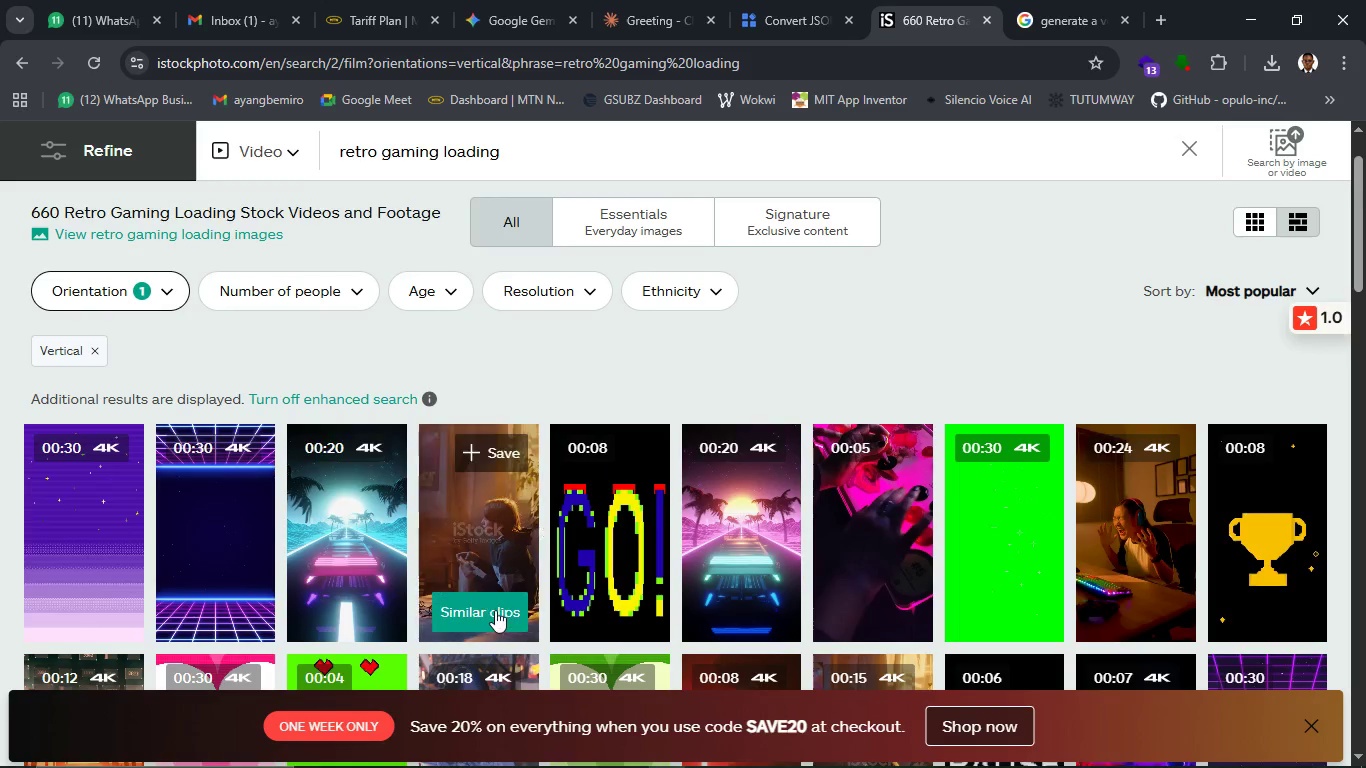 
scroll: coordinate [621, 478], scroll_direction: down, amount: 4.0